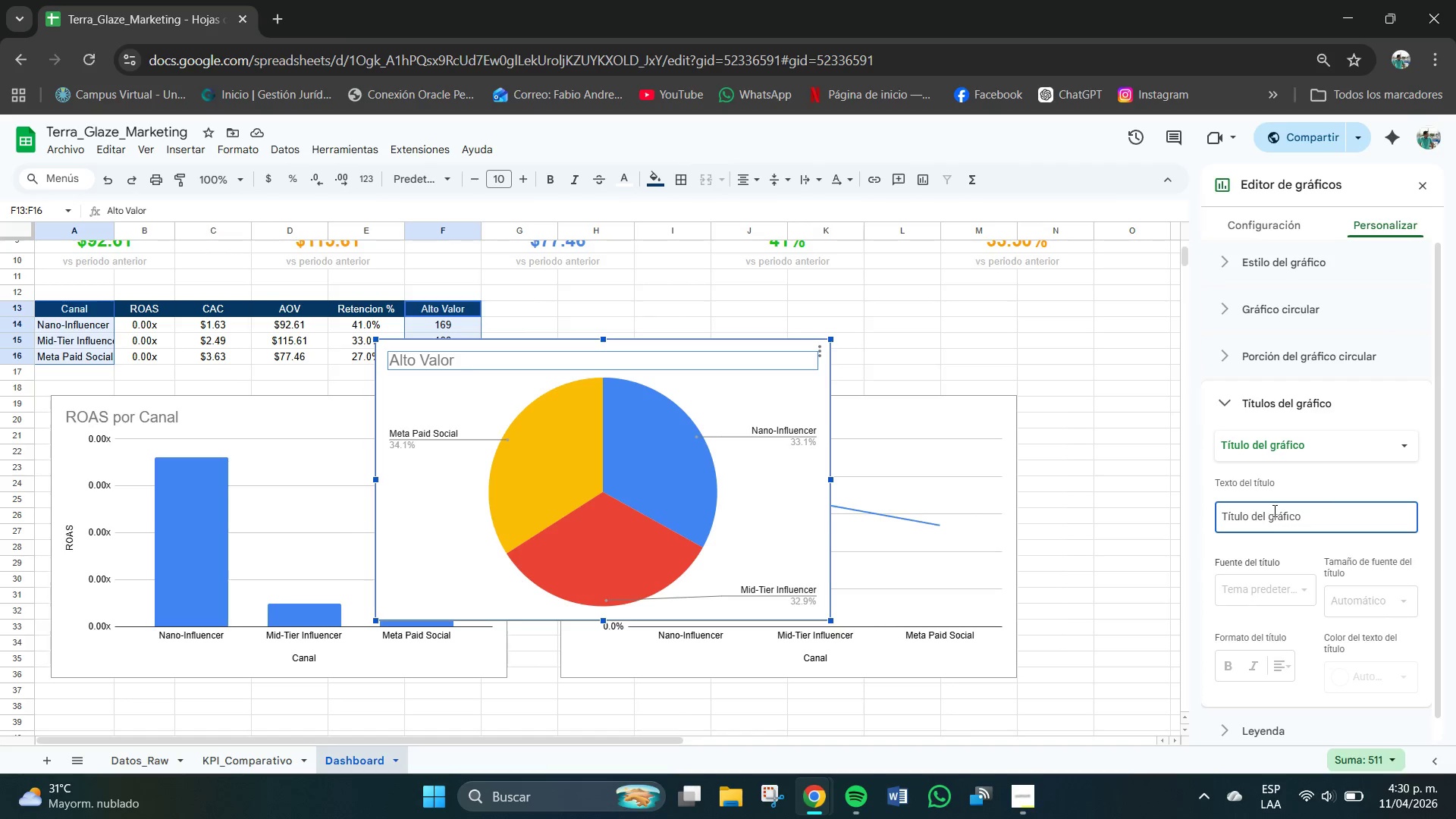 
type(Cliente Aly)
key(Backspace)
type(yo)
 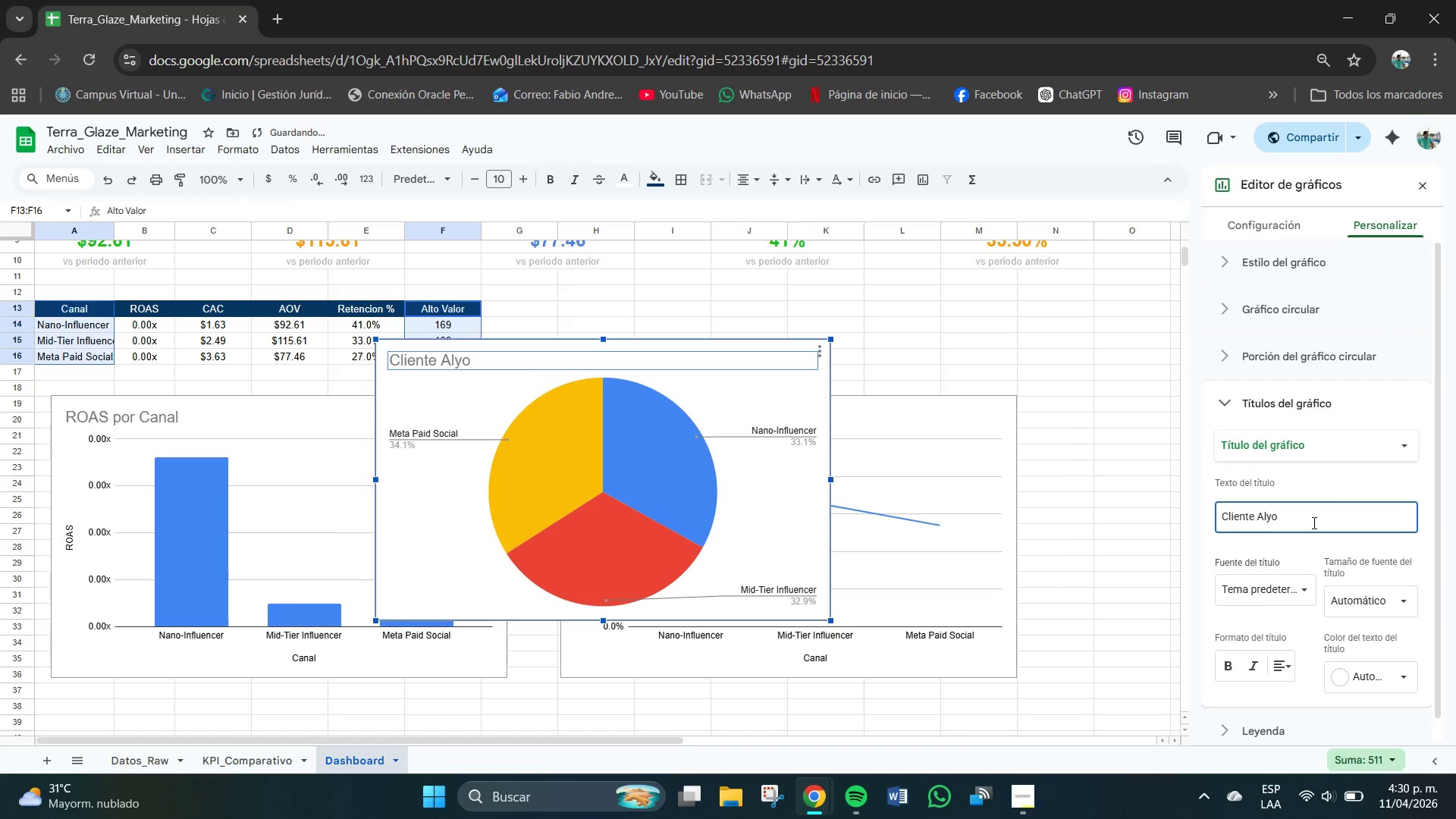 
key(Backspace)
key(Backspace)
type(to Valor por Canla)
key(Backspace)
key(Backspace)
type(al)
 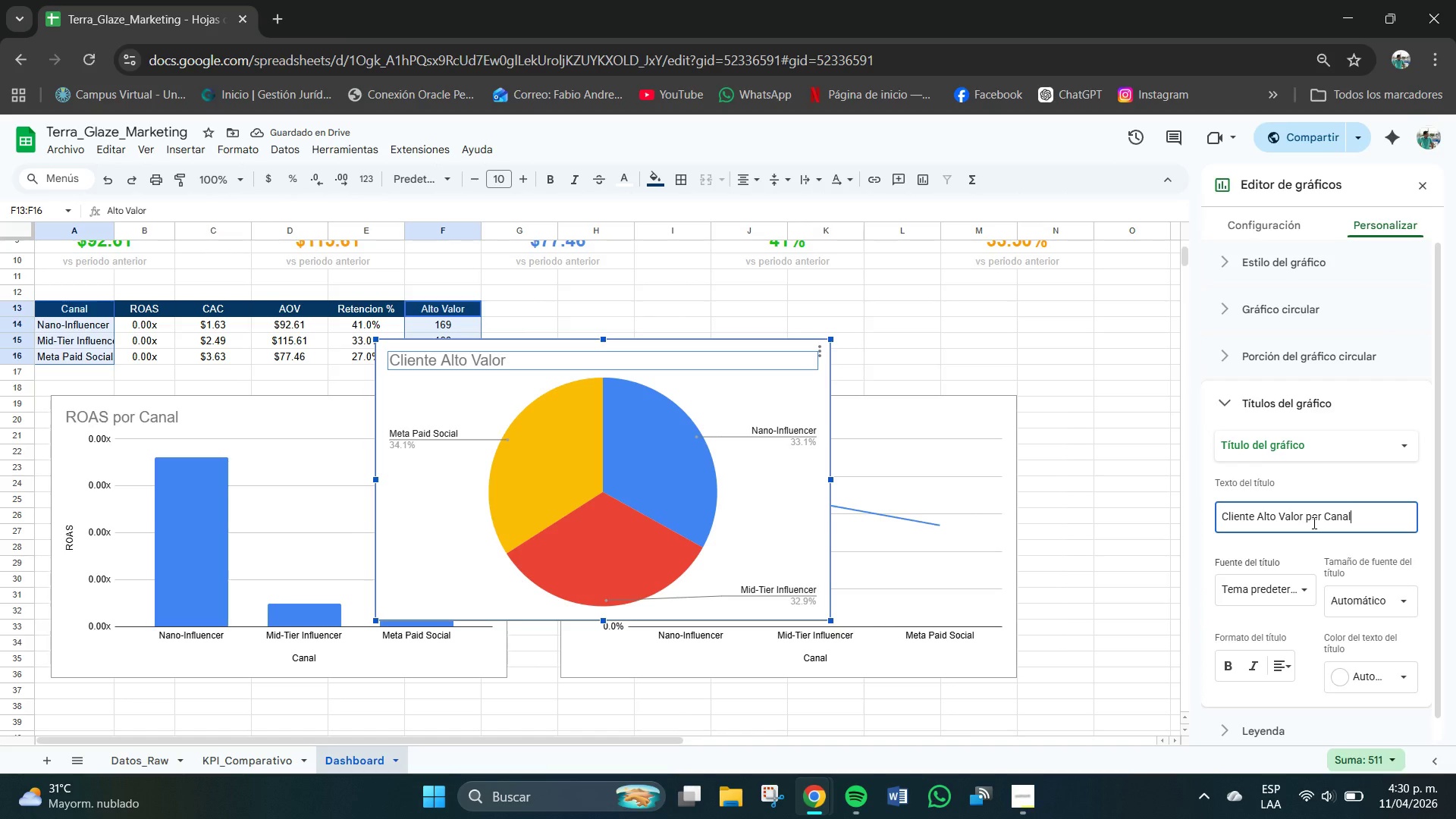 
key(Enter)
 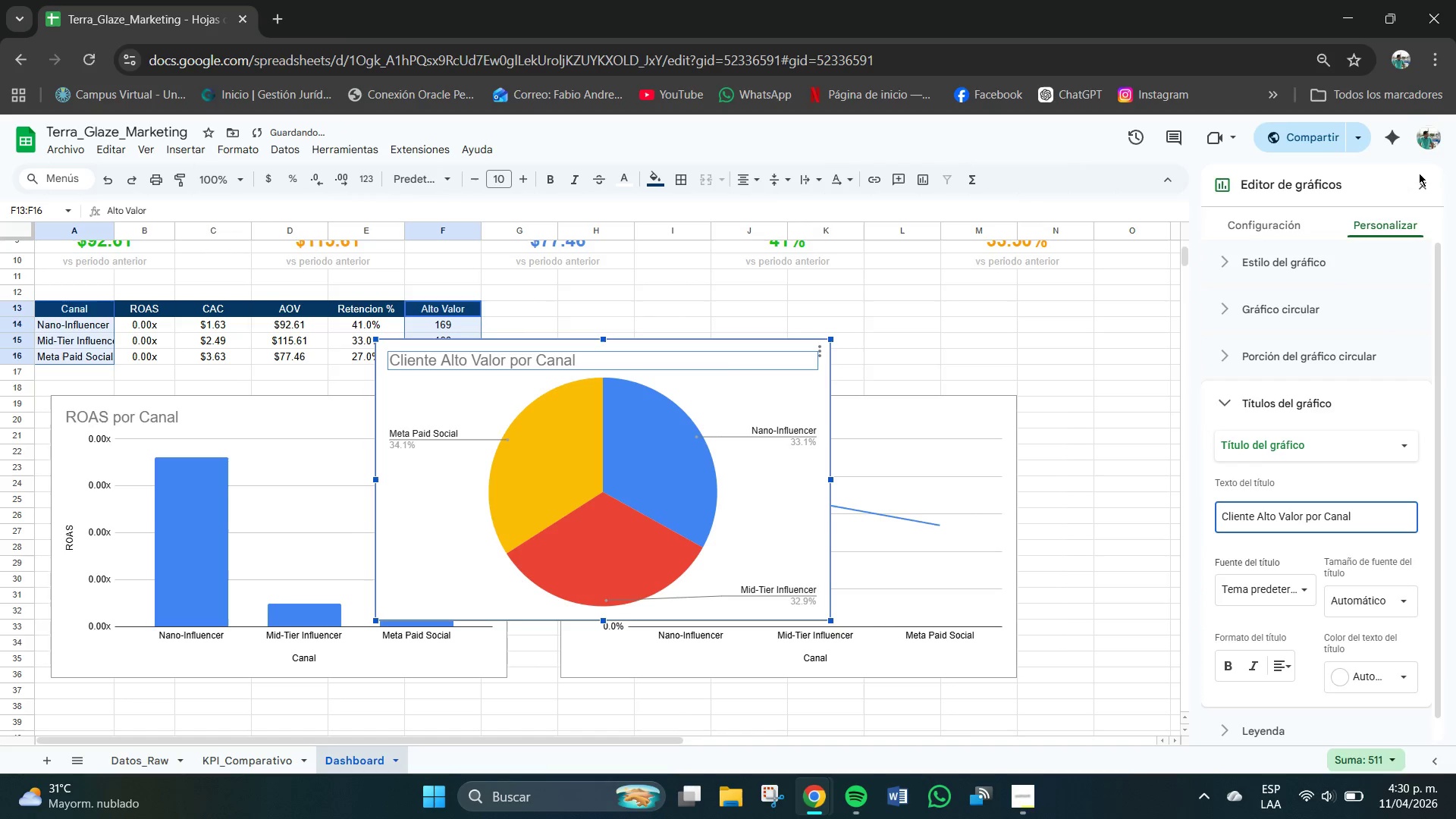 
left_click([1427, 179])
 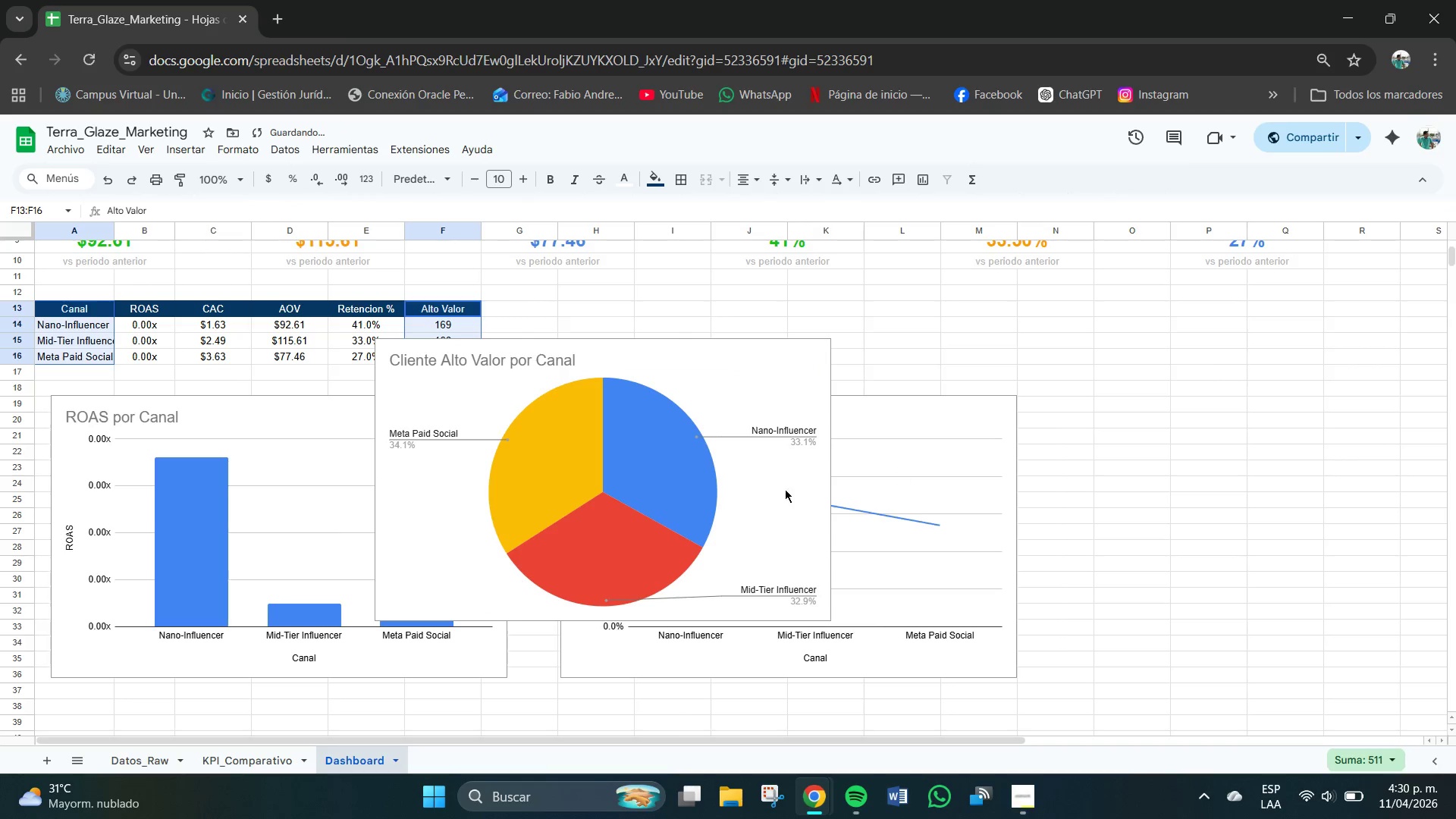 
left_click_drag(start_coordinate=[679, 493], to_coordinate=[1279, 506])
 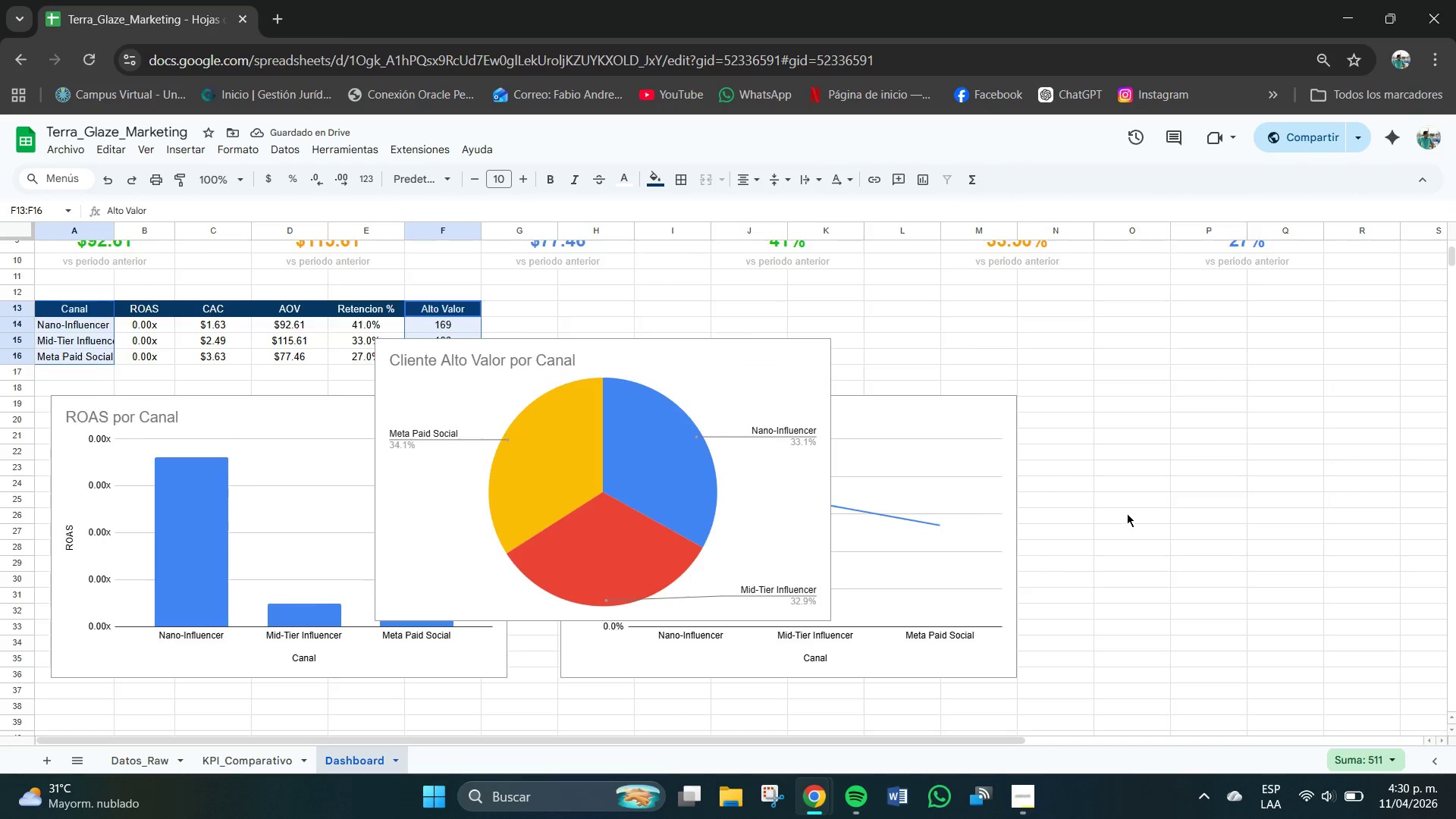 
left_click_drag(start_coordinate=[687, 366], to_coordinate=[1357, 560])
 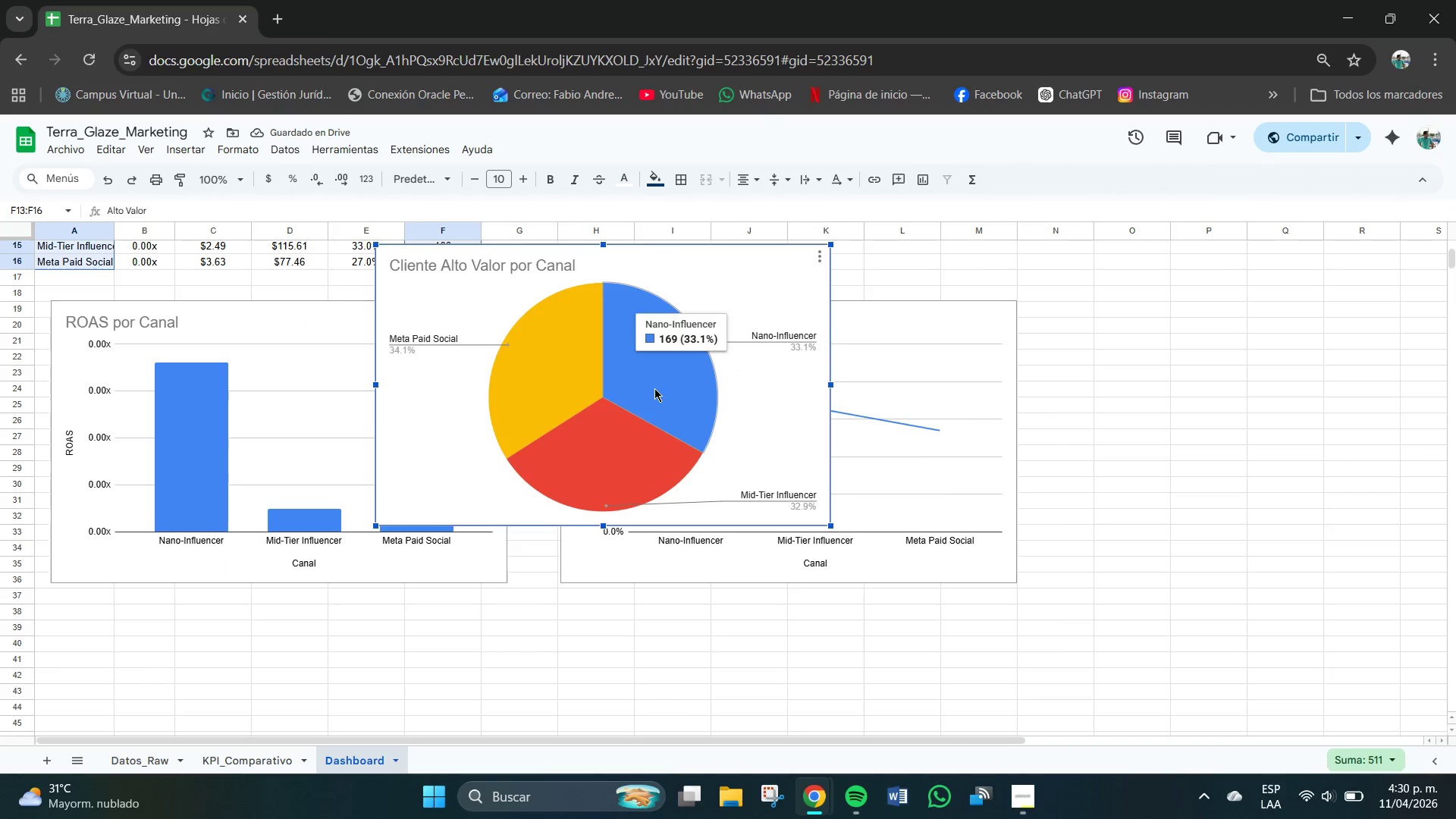 
scroll: coordinate [1127, 513], scroll_direction: down, amount: 1.0
 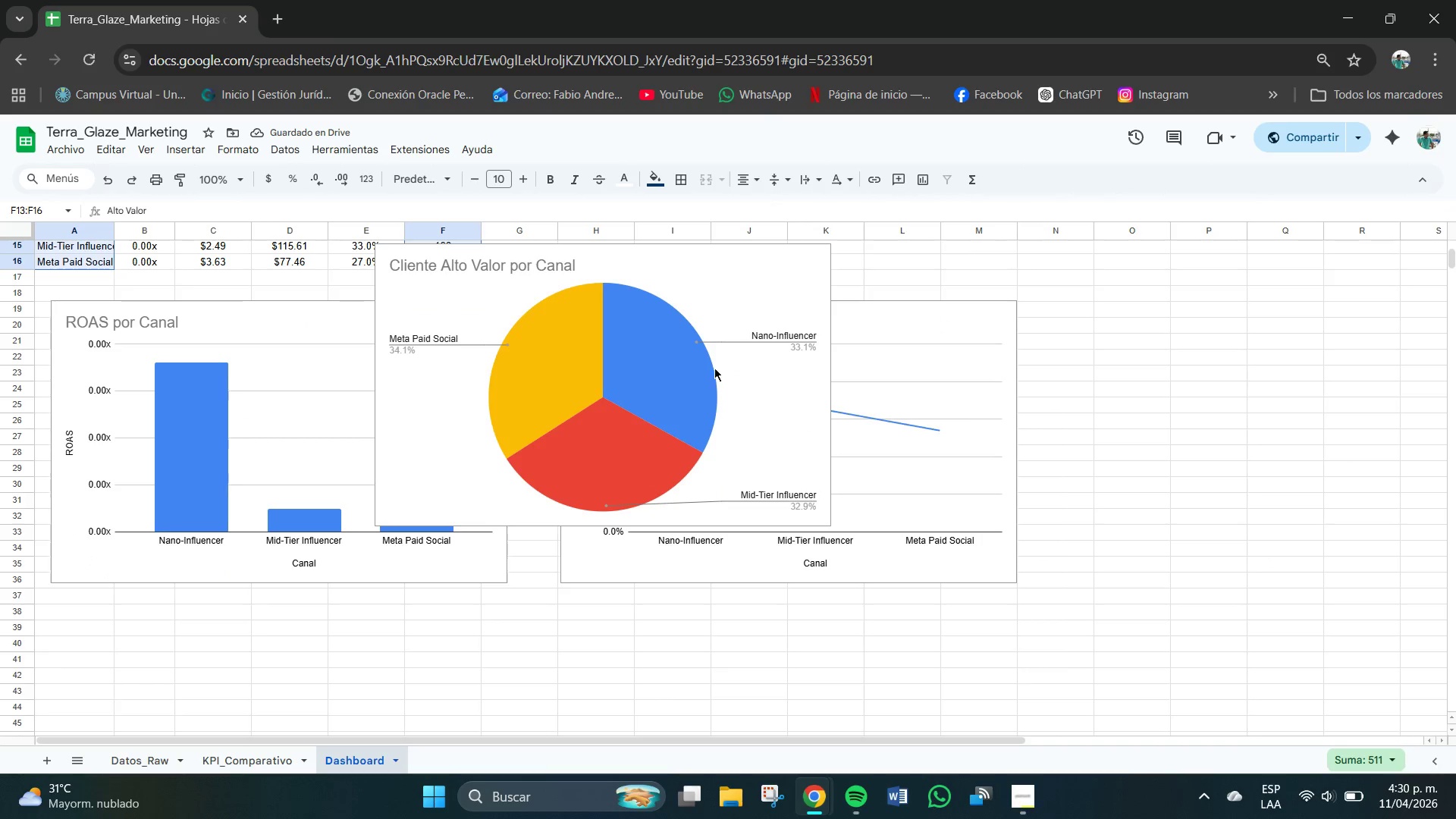 
left_click_drag(start_coordinate=[626, 331], to_coordinate=[564, 704])
 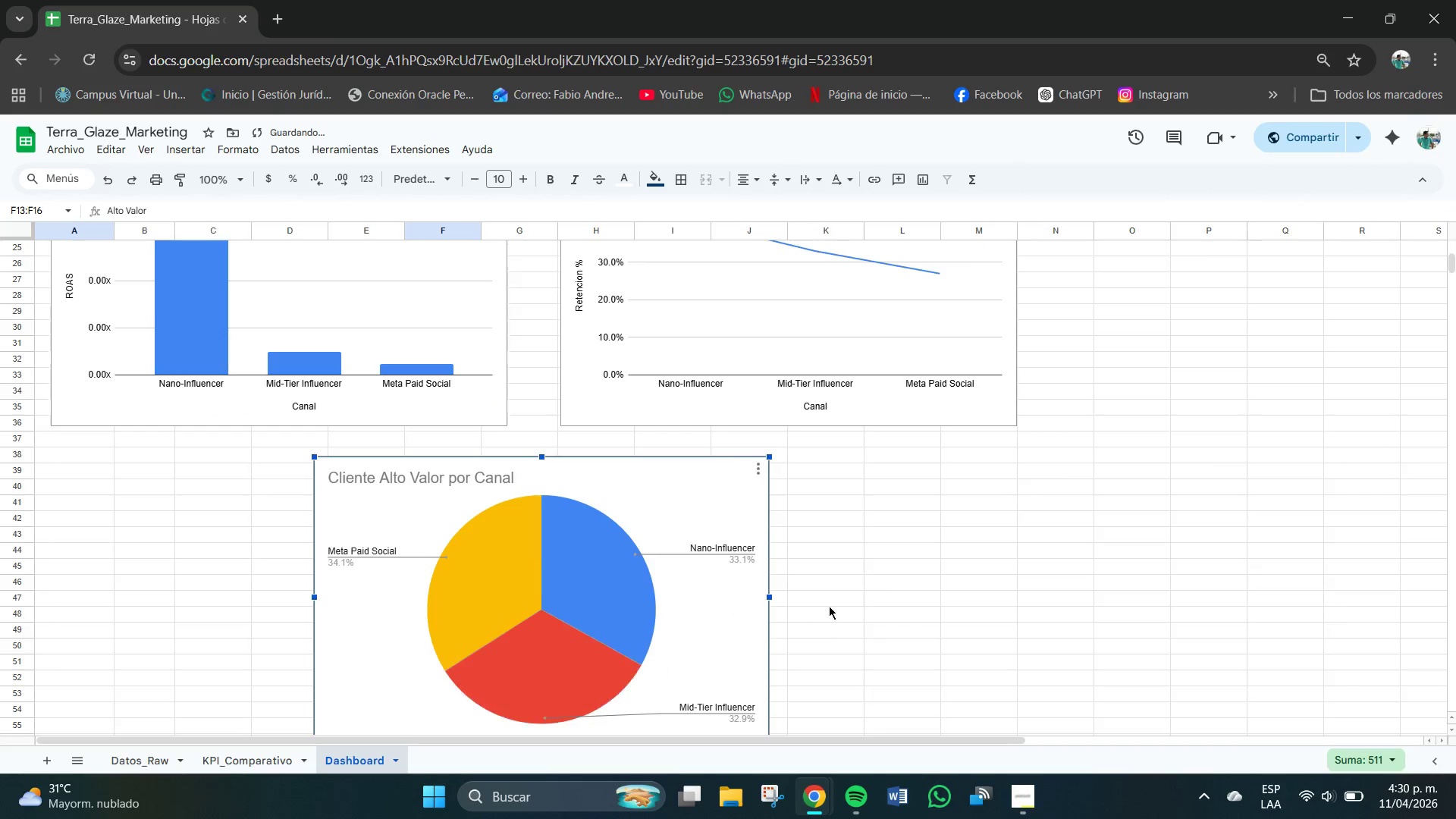 
scroll: coordinate [654, 388], scroll_direction: down, amount: 1.0
 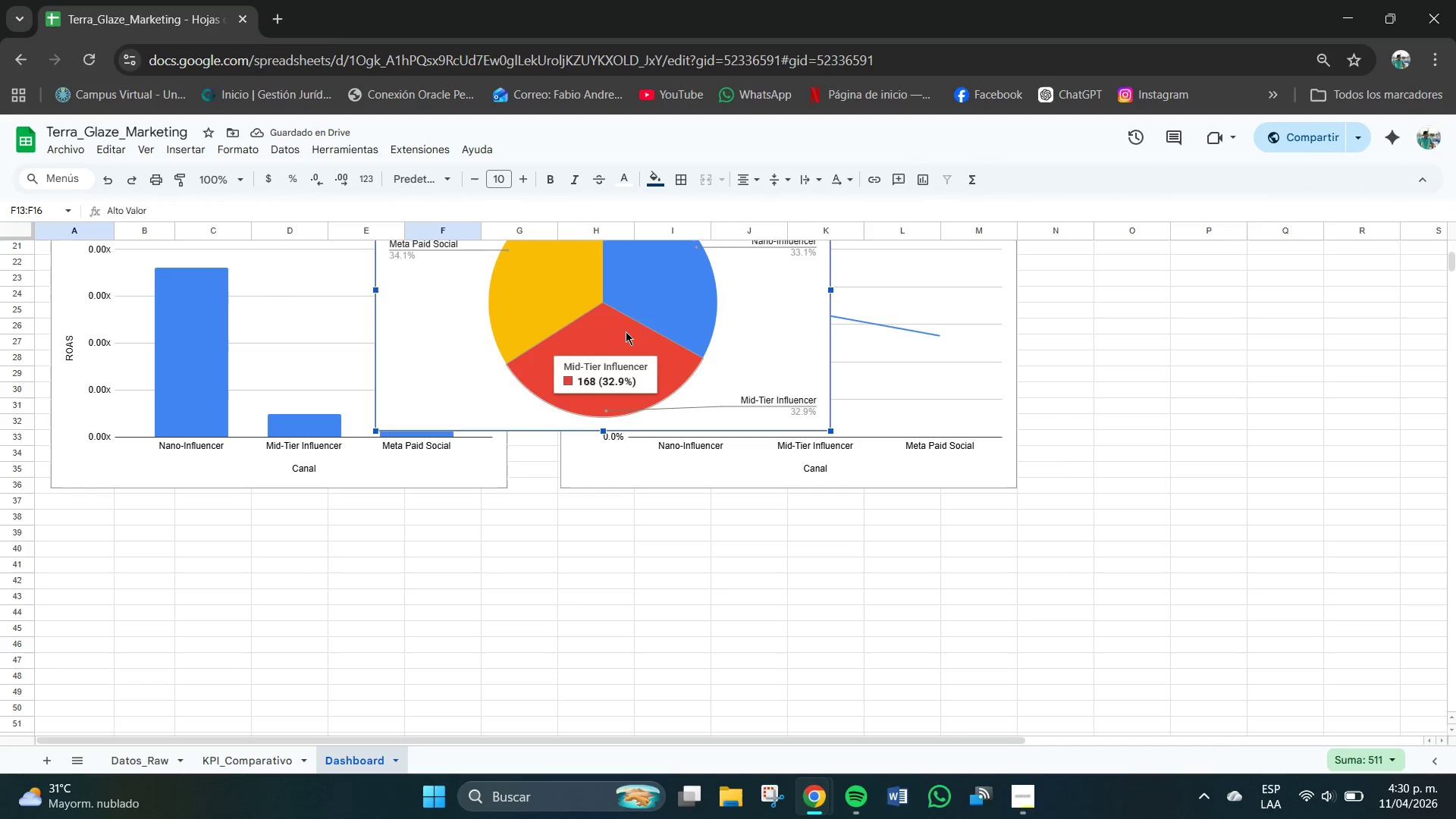 
scroll: coordinate [829, 604], scroll_direction: up, amount: 1.0
 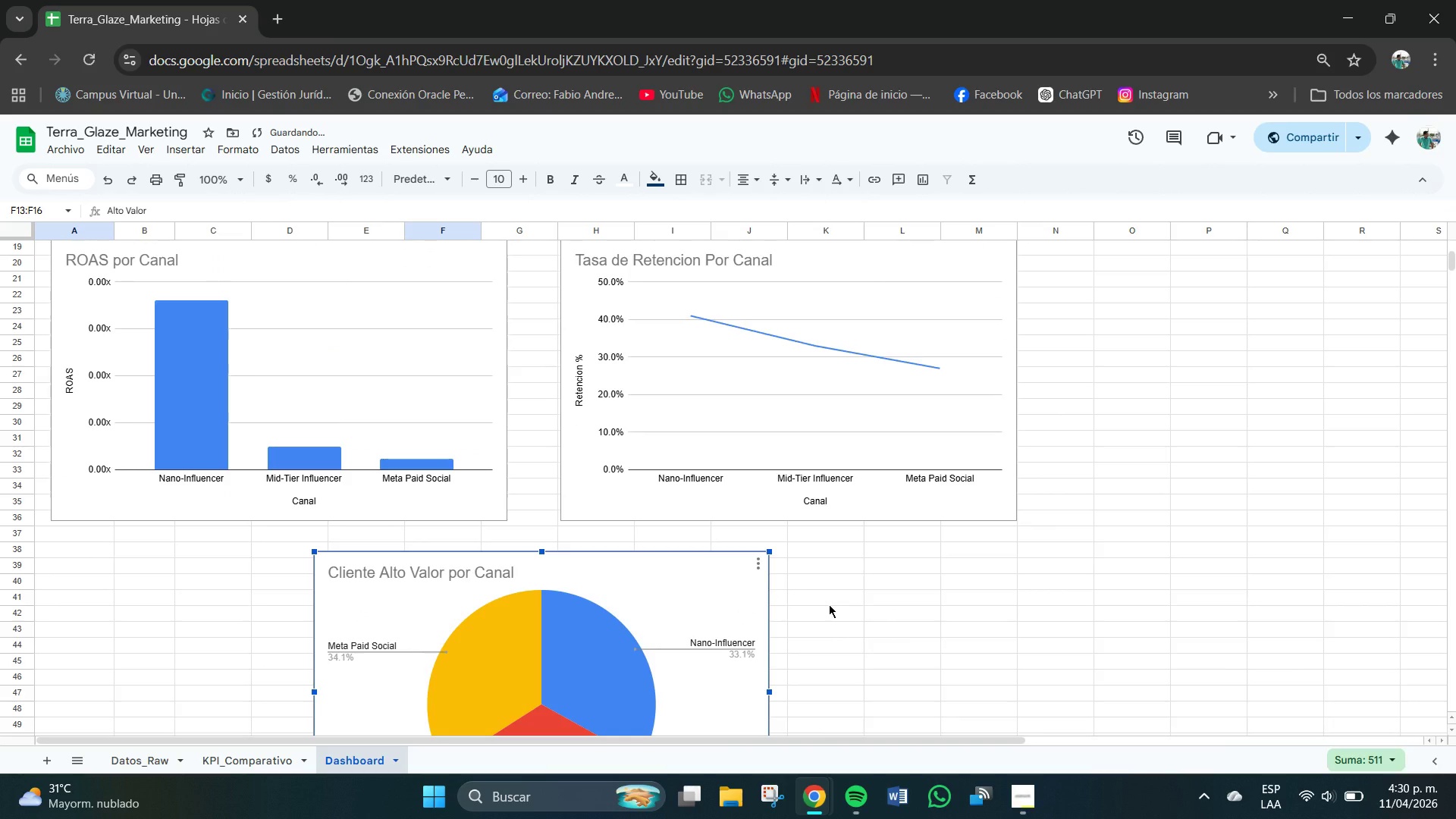 
hold_key(key=ControlLeft, duration=0.41)
scroll: coordinate [829, 605], scroll_direction: up, amount: 1.0
 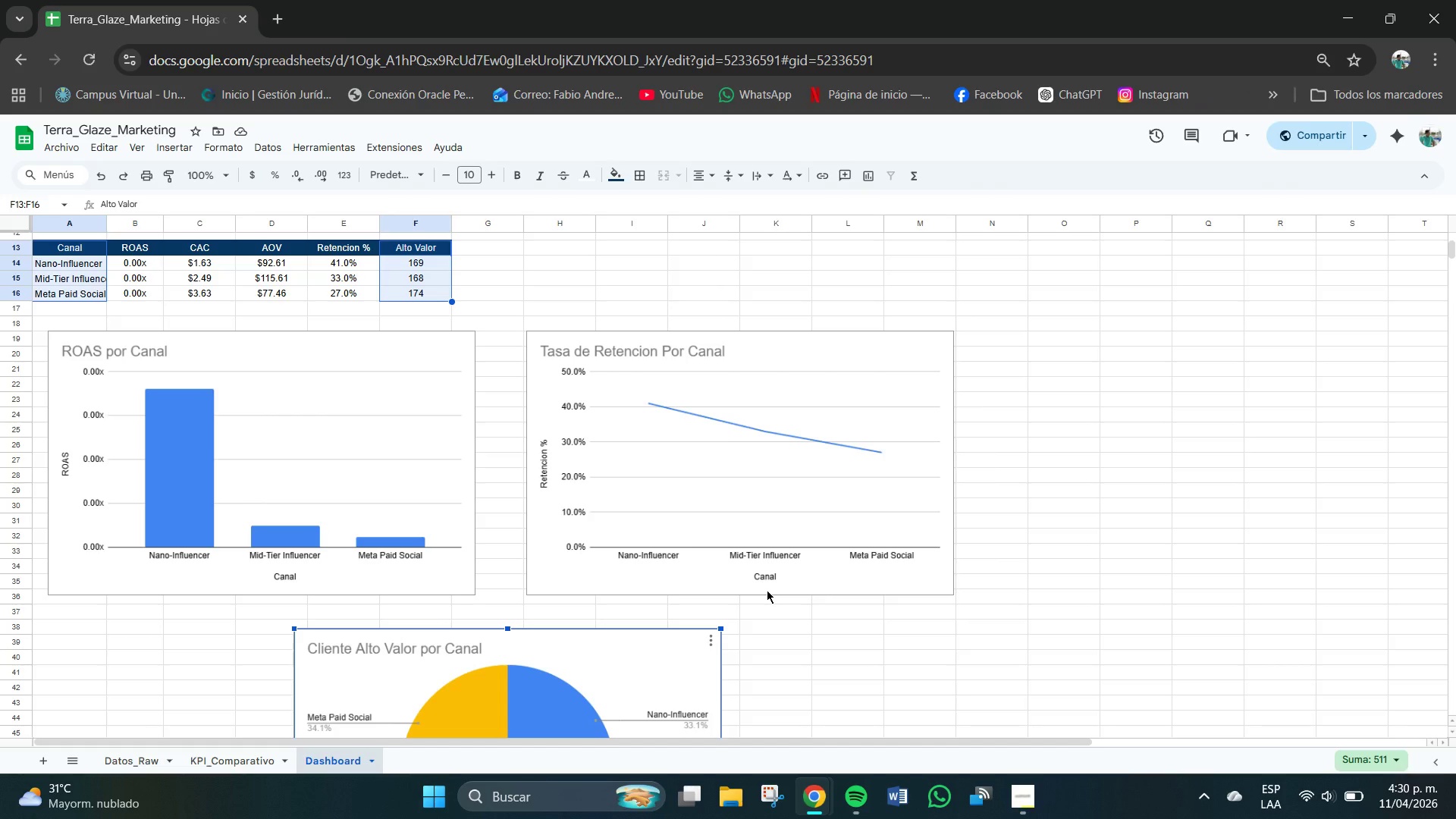 
wait(6.93)
 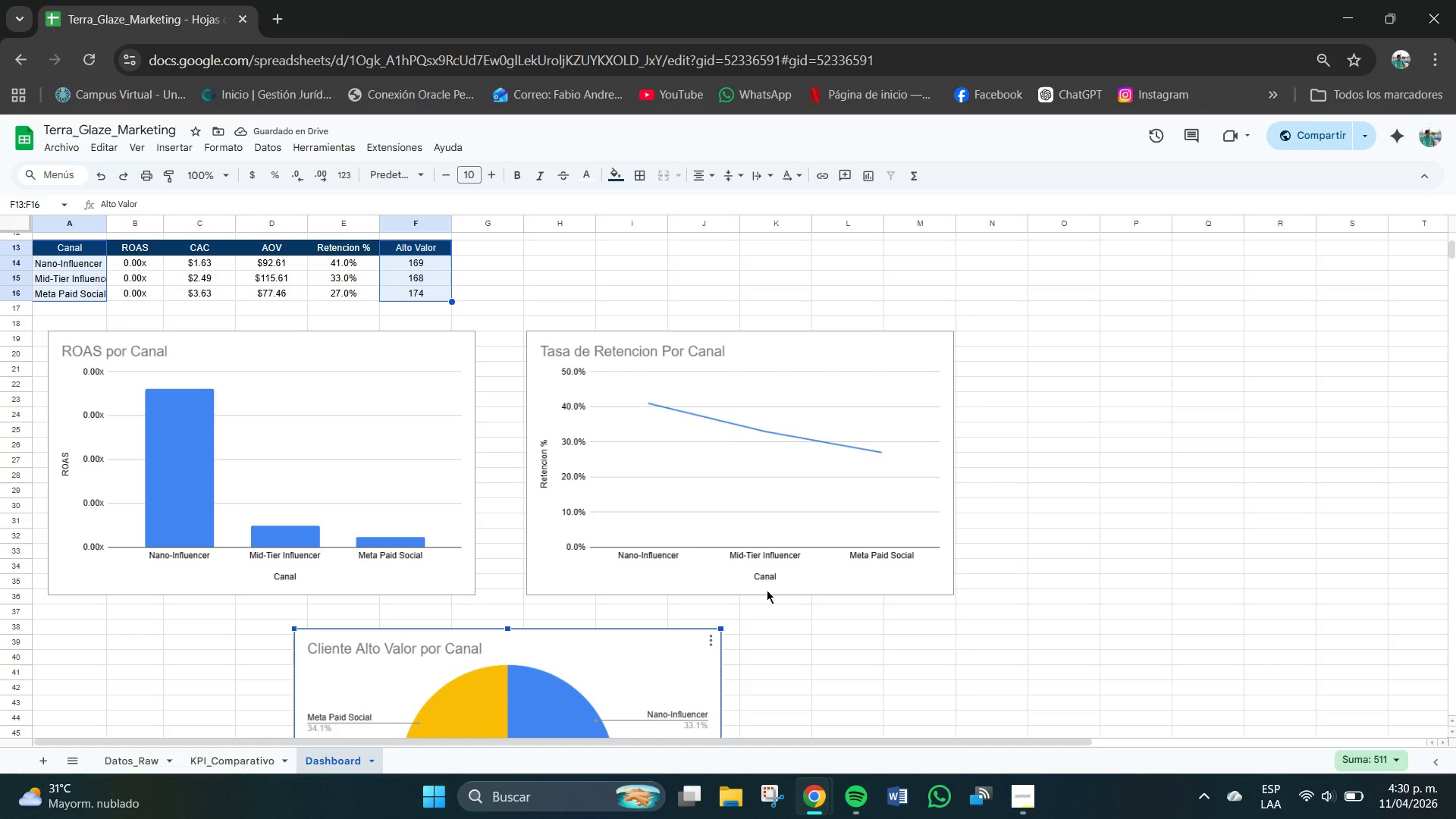 
left_click_drag(start_coordinate=[760, 494], to_coordinate=[1081, 484])
 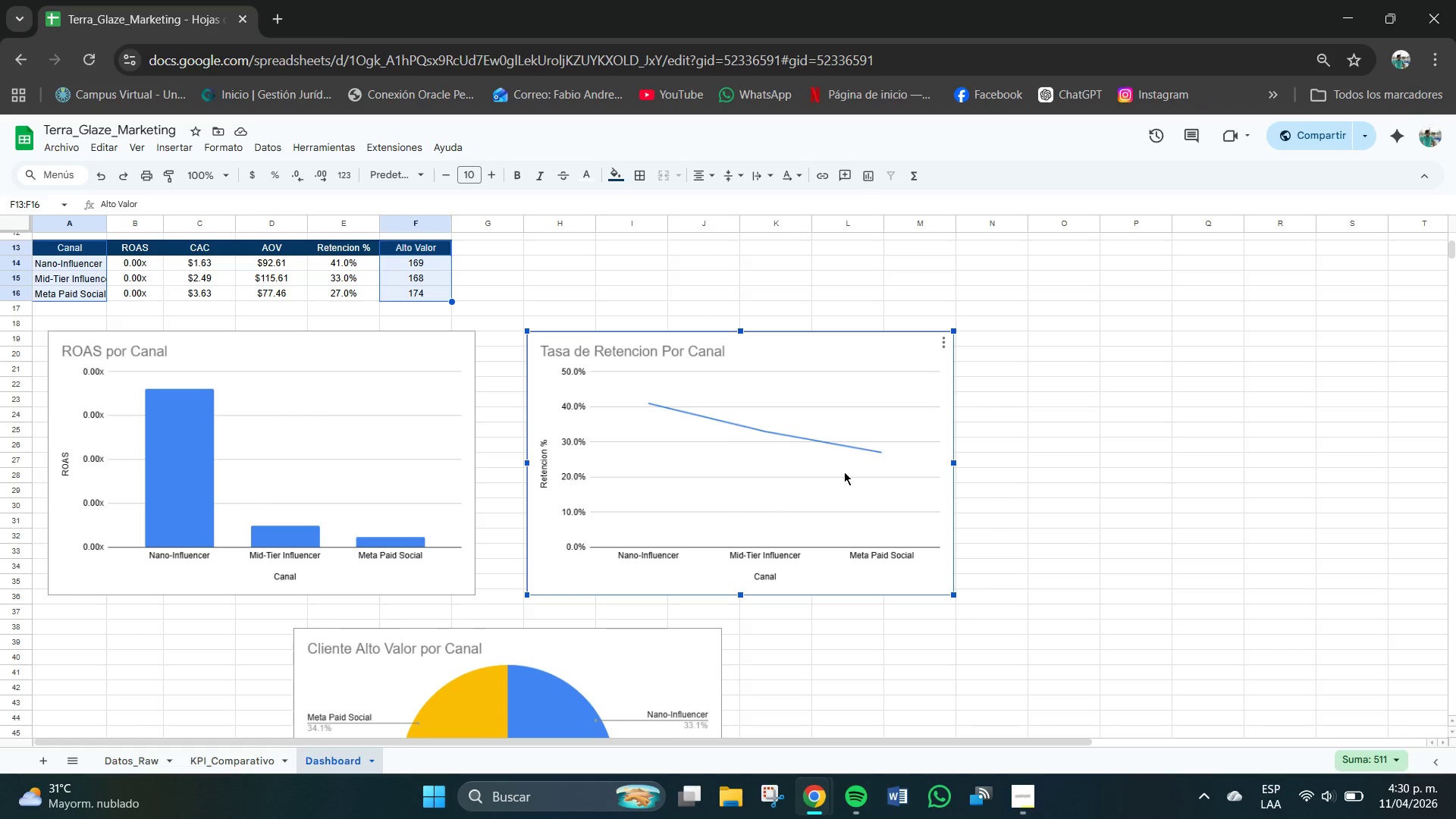 
left_click_drag(start_coordinate=[799, 439], to_coordinate=[1261, 438])
 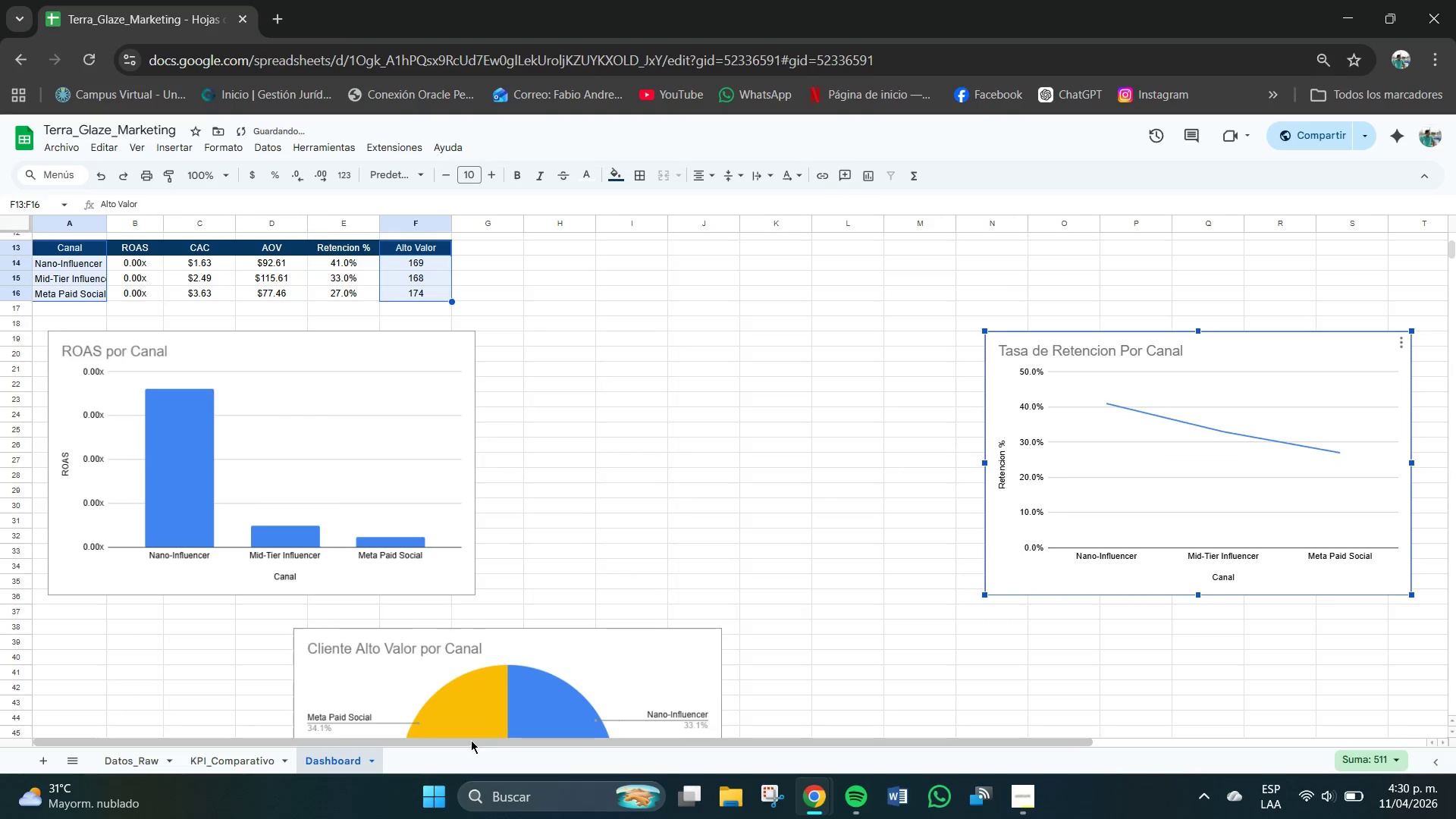 
left_click_drag(start_coordinate=[475, 740], to_coordinate=[541, 680])
 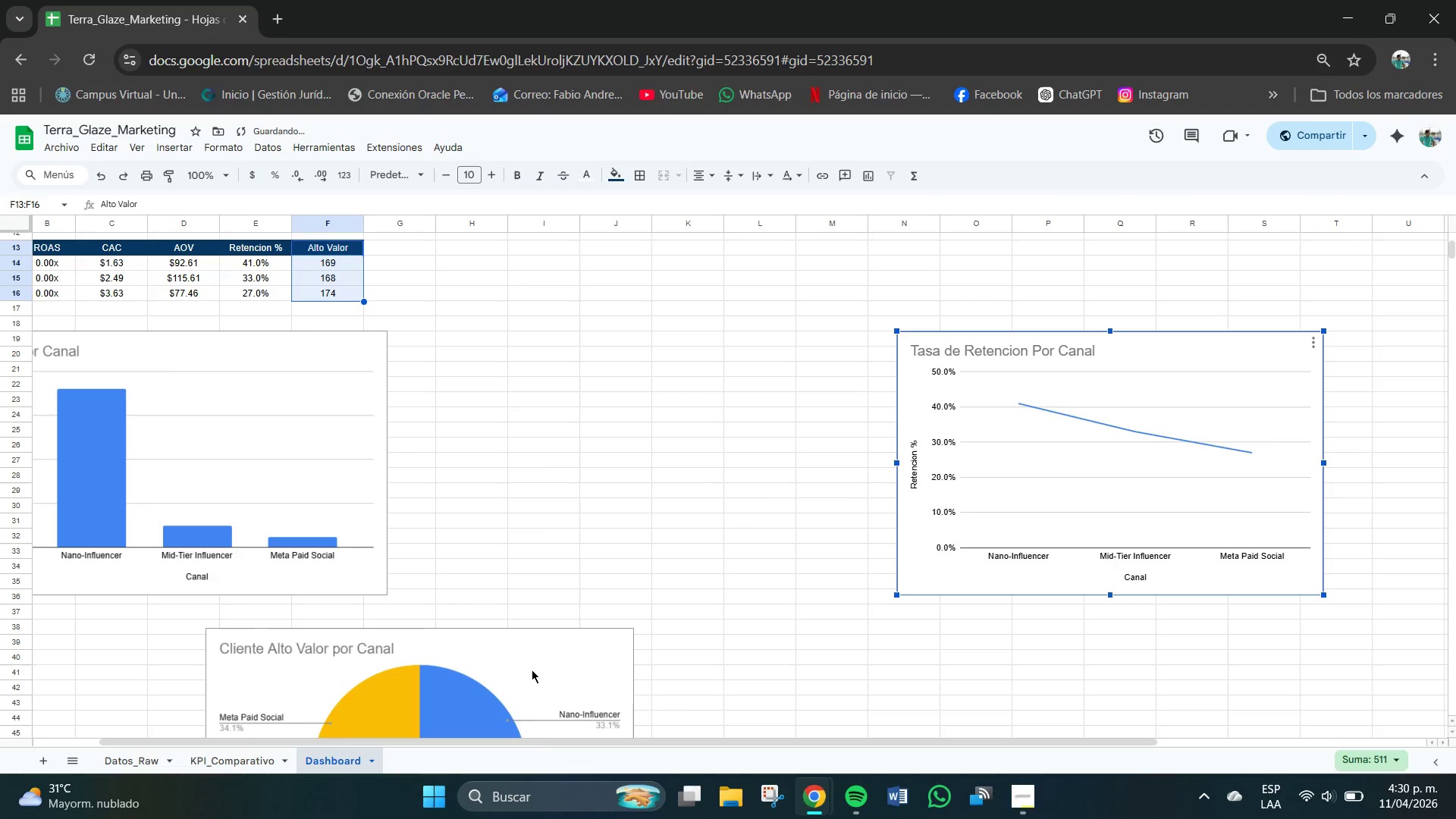 
left_click_drag(start_coordinate=[529, 668], to_coordinate=[730, 602])
 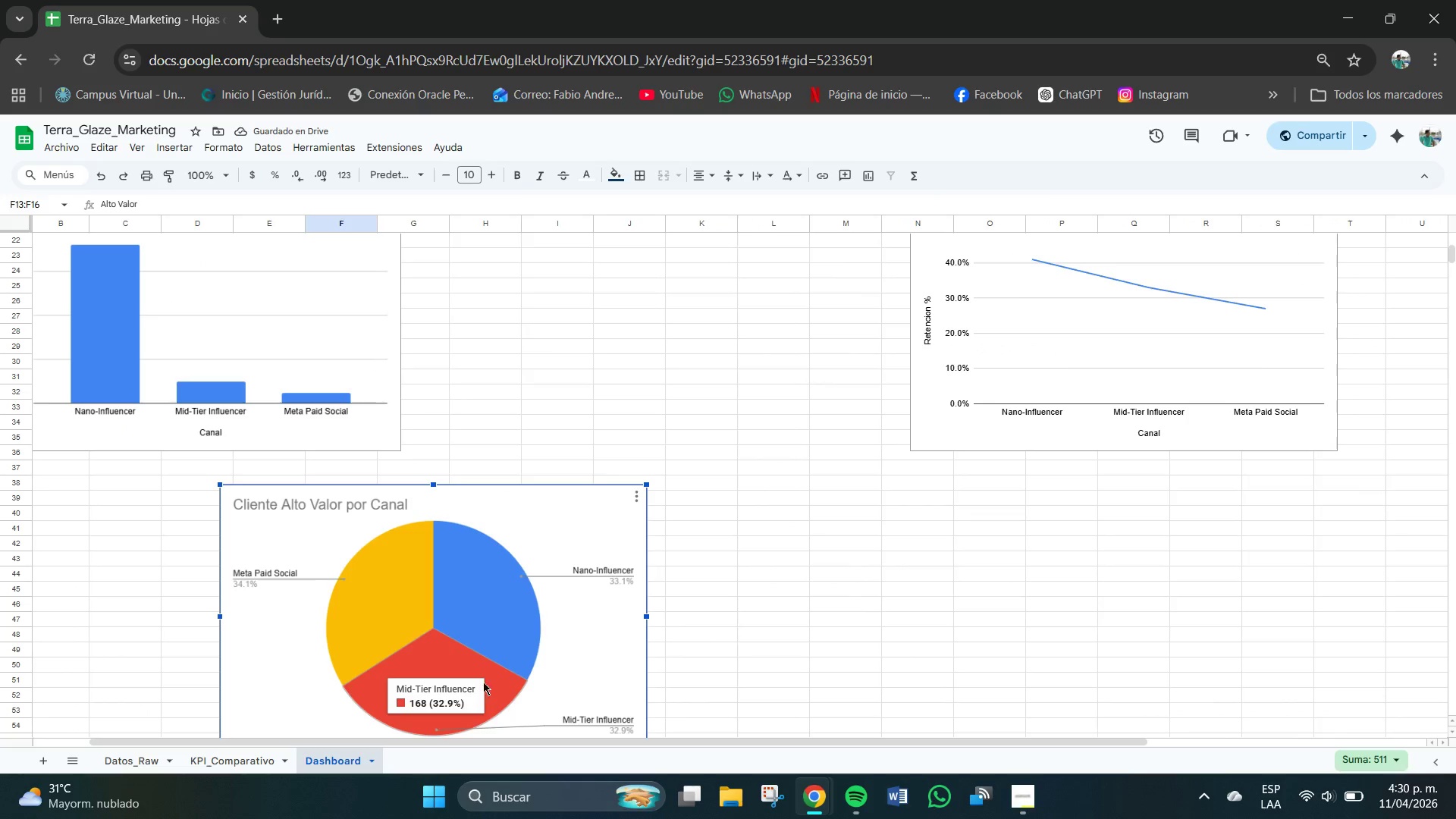 
left_click_drag(start_coordinate=[501, 660], to_coordinate=[728, 444])
 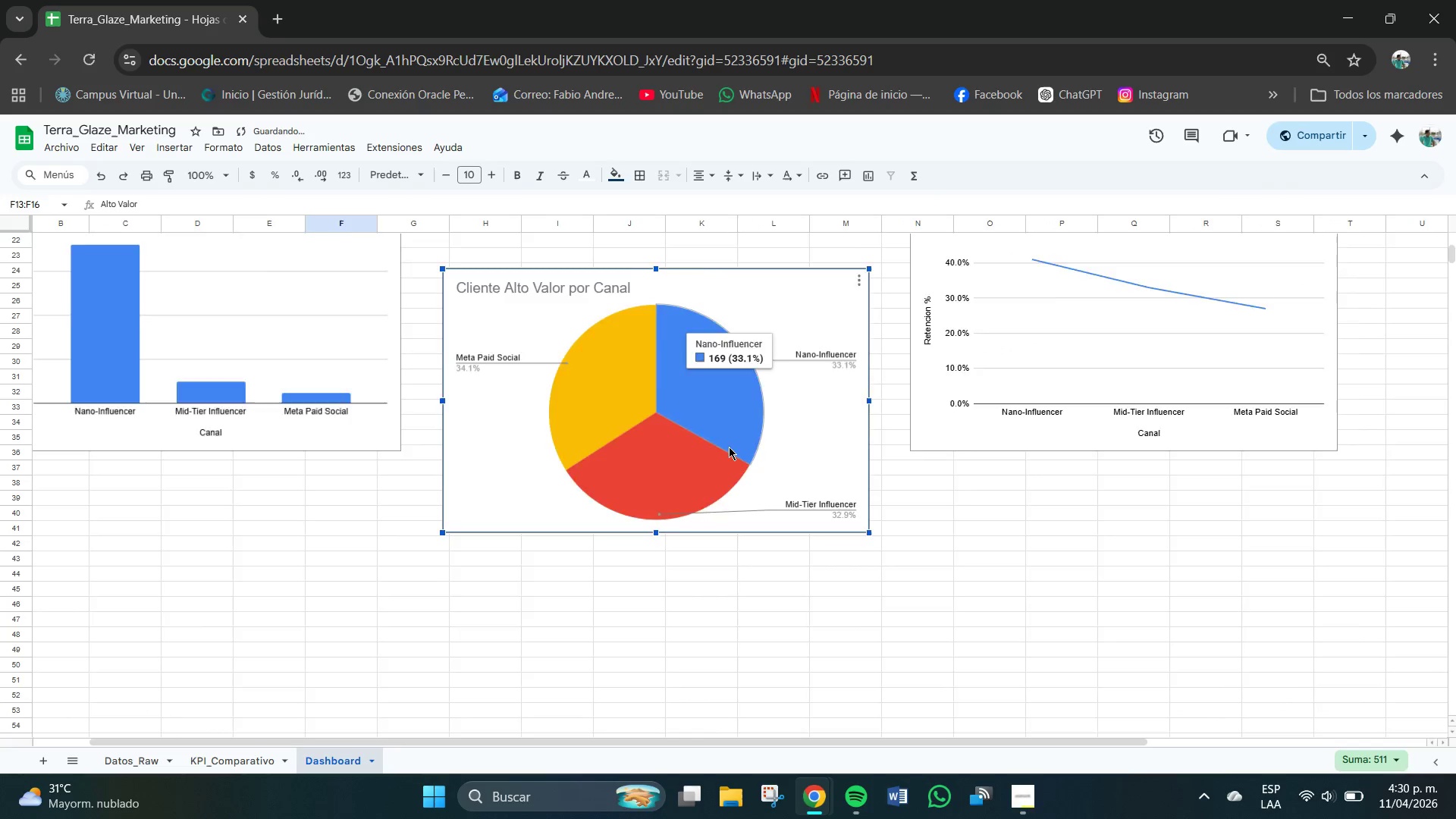 
scroll: coordinate [729, 447], scroll_direction: up, amount: 2.0
 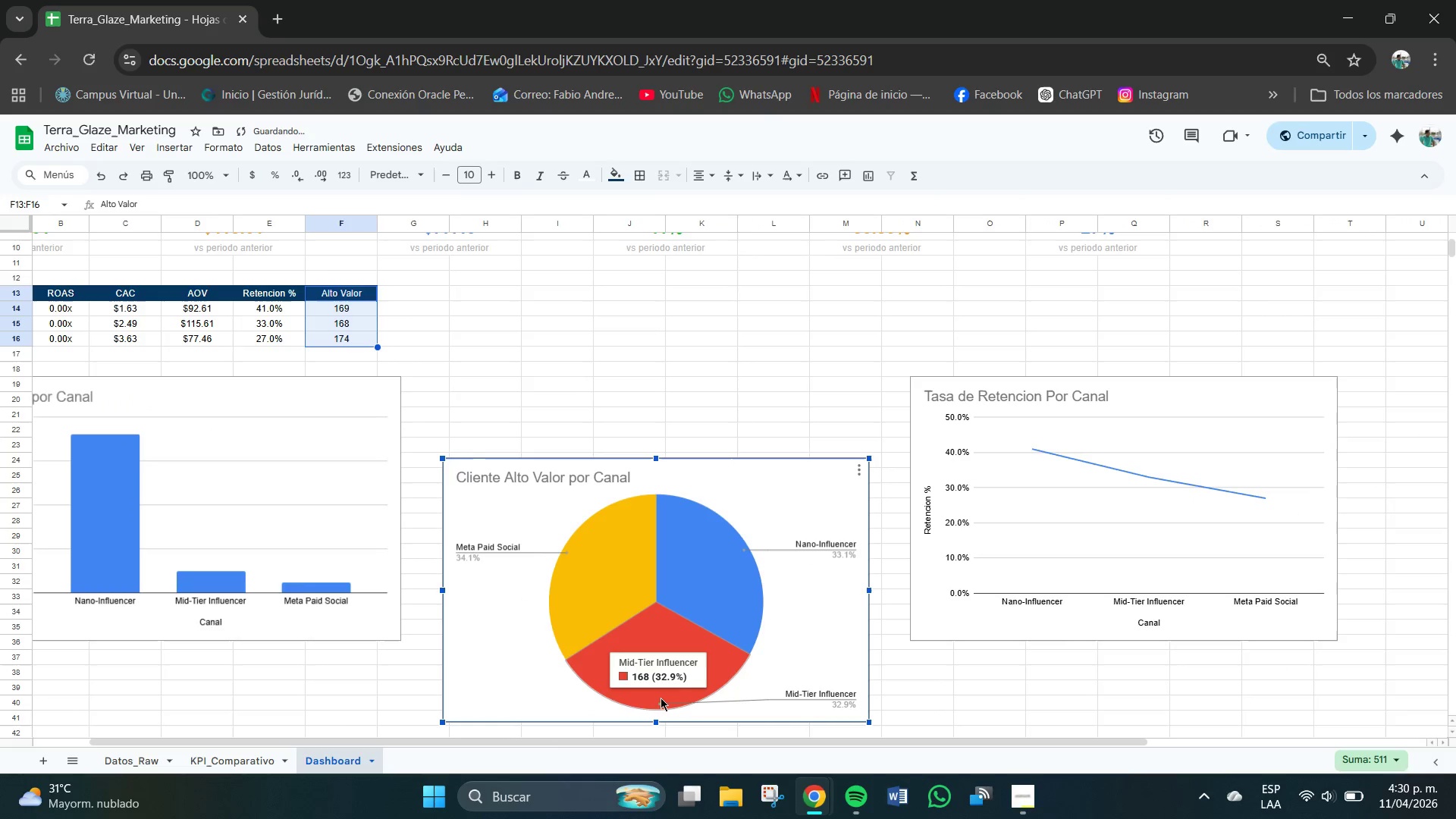 
left_click_drag(start_coordinate=[675, 672], to_coordinate=[682, 585])
 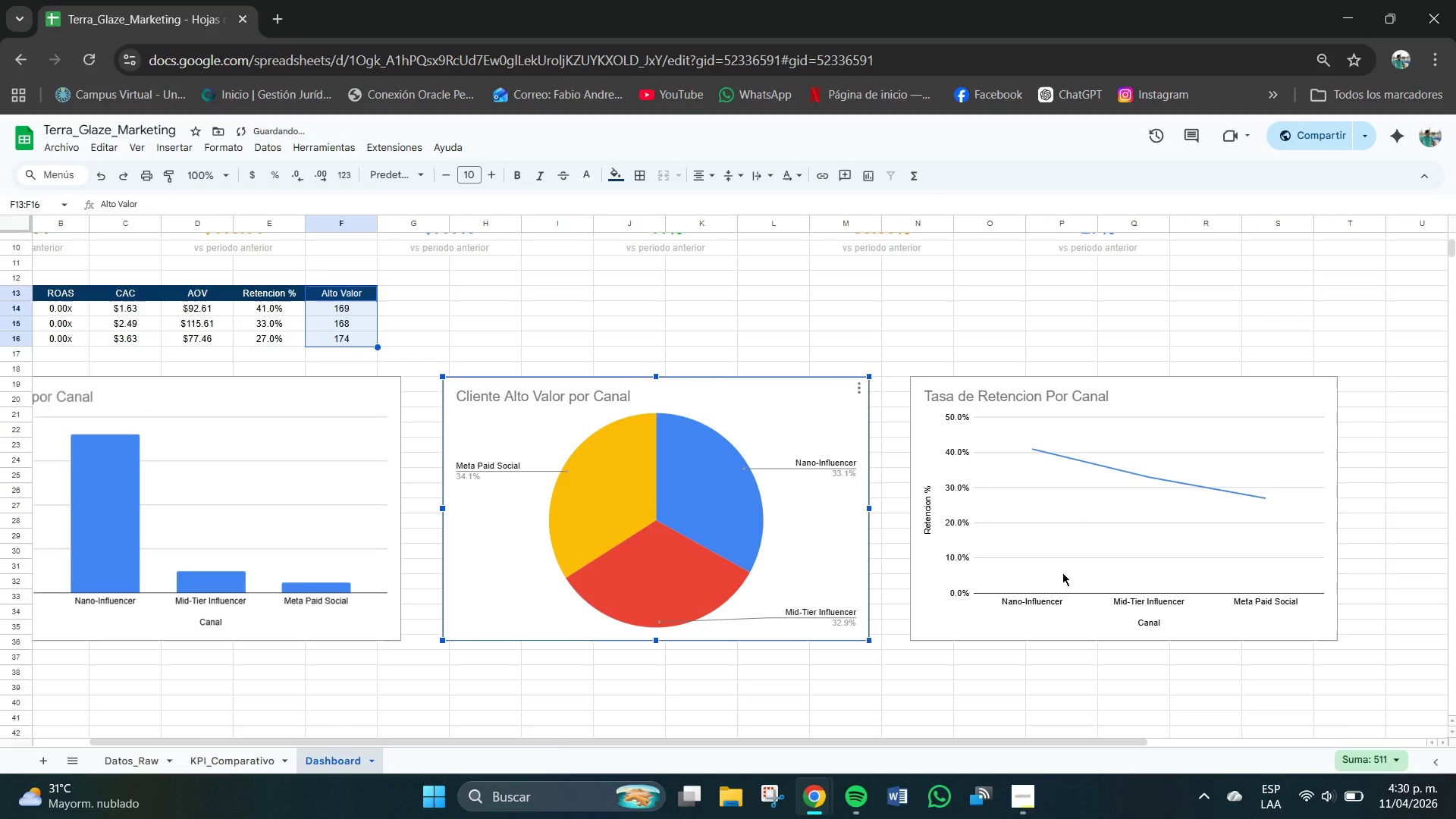 
left_click_drag(start_coordinate=[1092, 562], to_coordinate=[1078, 557])
 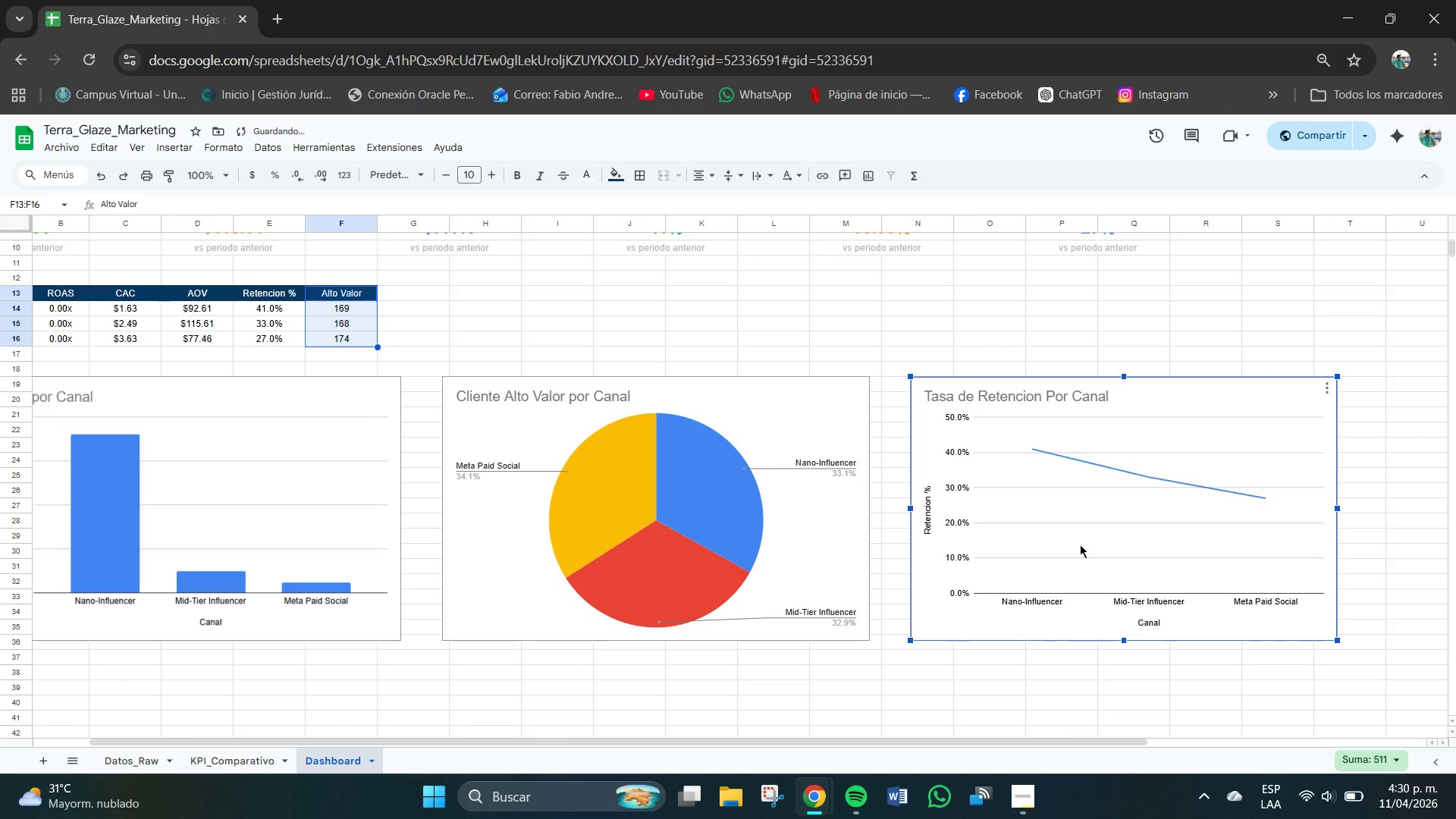 
left_click([1080, 544])
 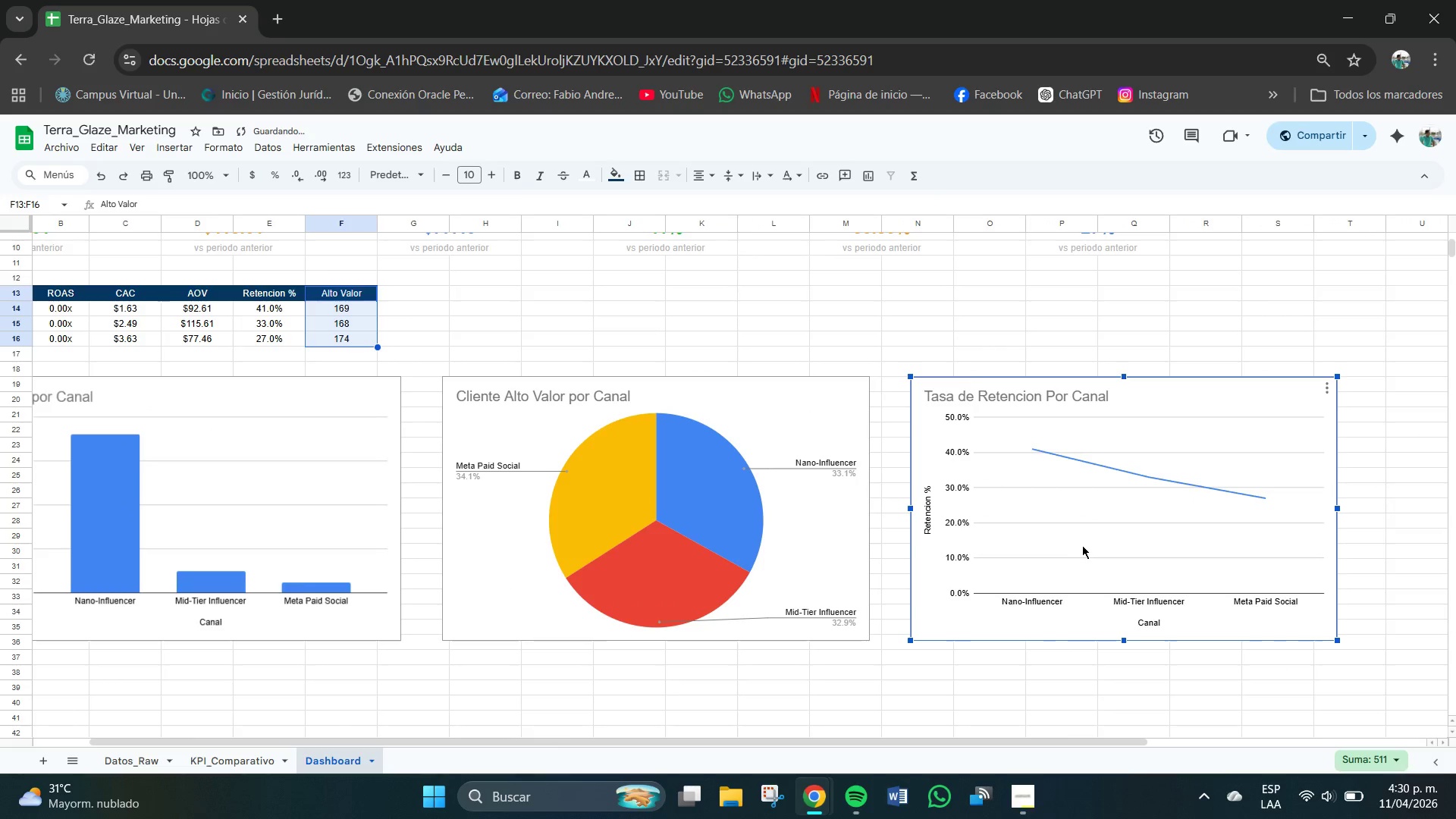 
left_click_drag(start_coordinate=[1083, 545], to_coordinate=[1076, 542])
 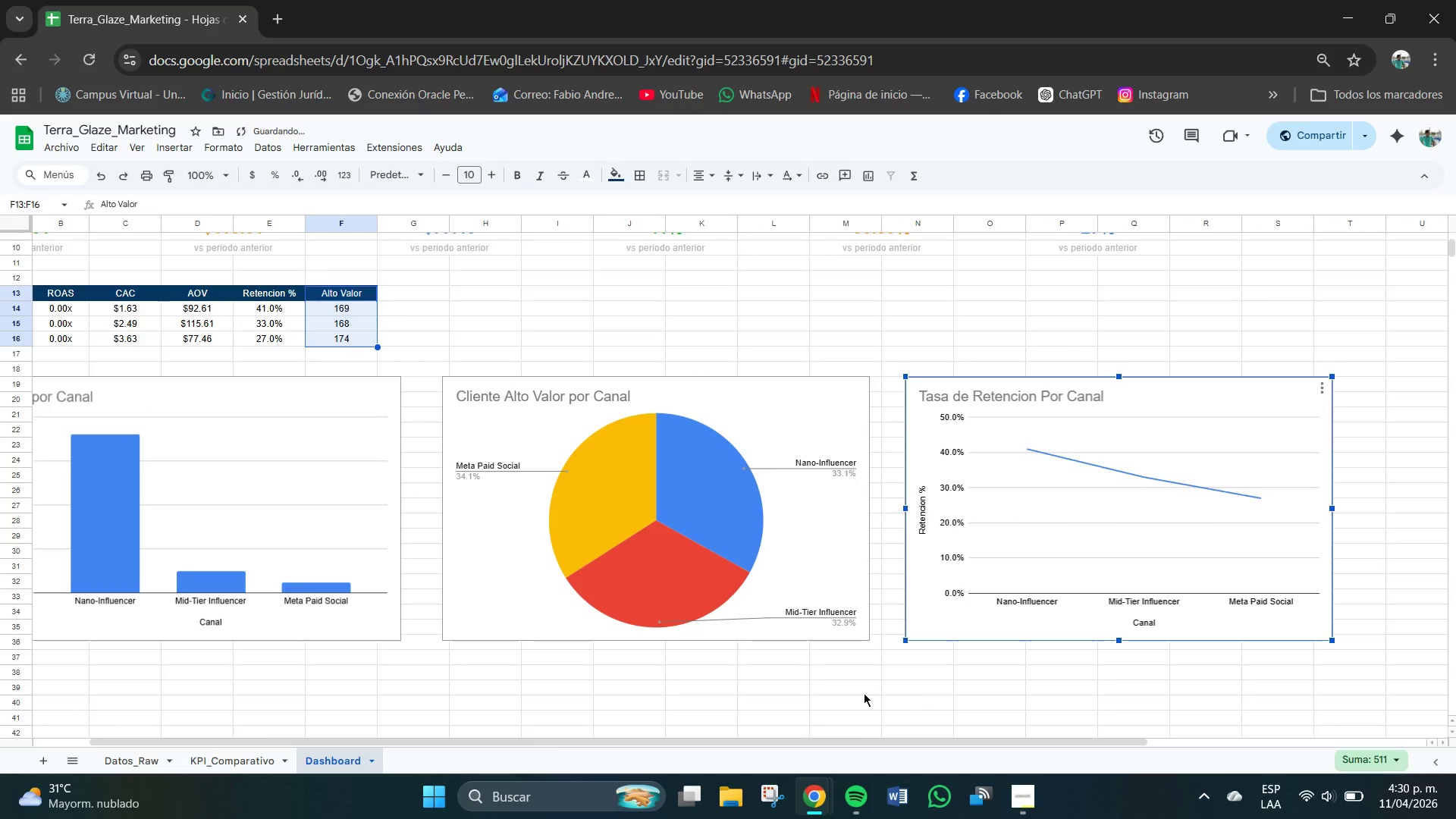 
left_click([810, 684])
 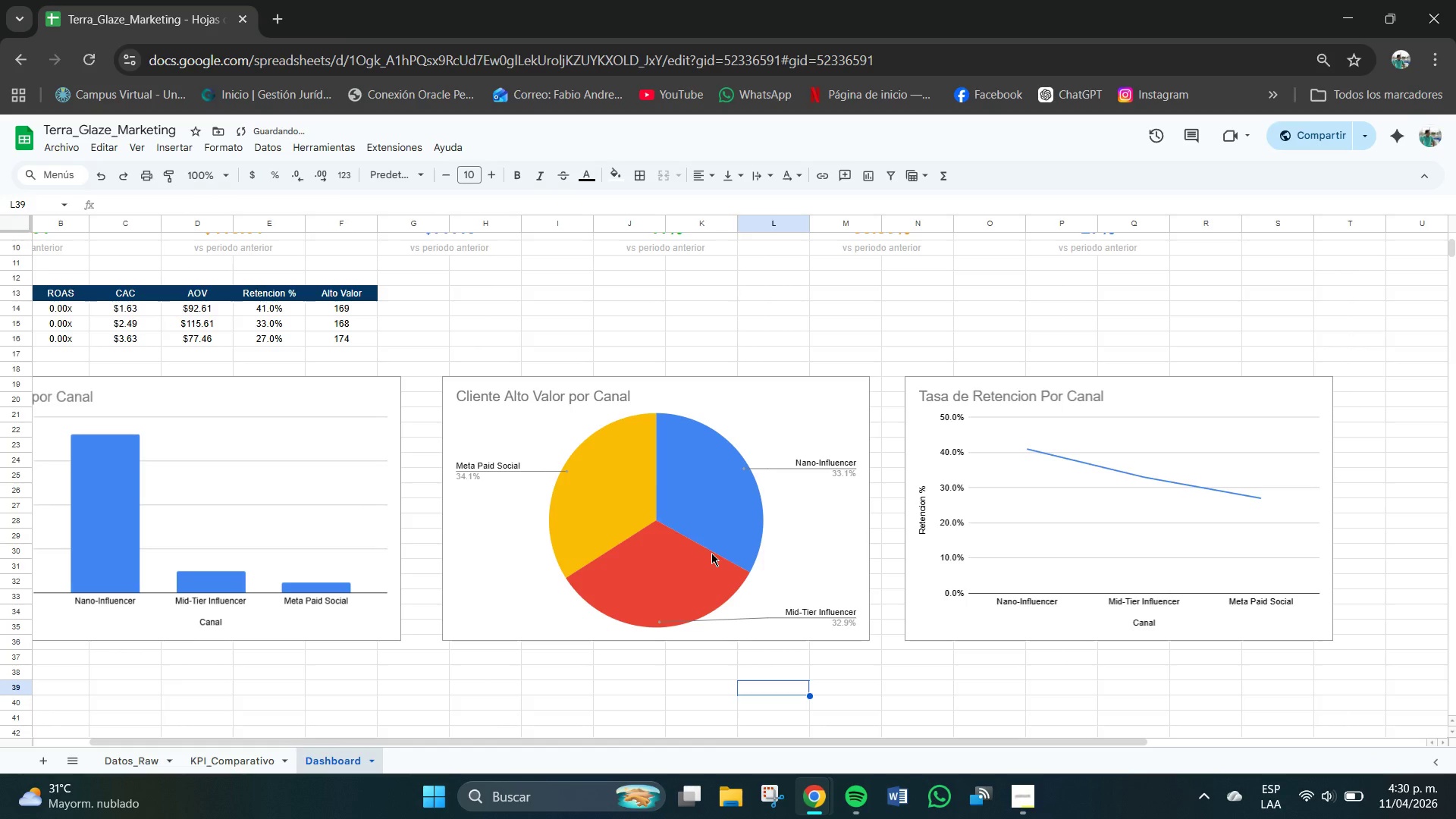 
left_click_drag(start_coordinate=[712, 553], to_coordinate=[1116, 585])
 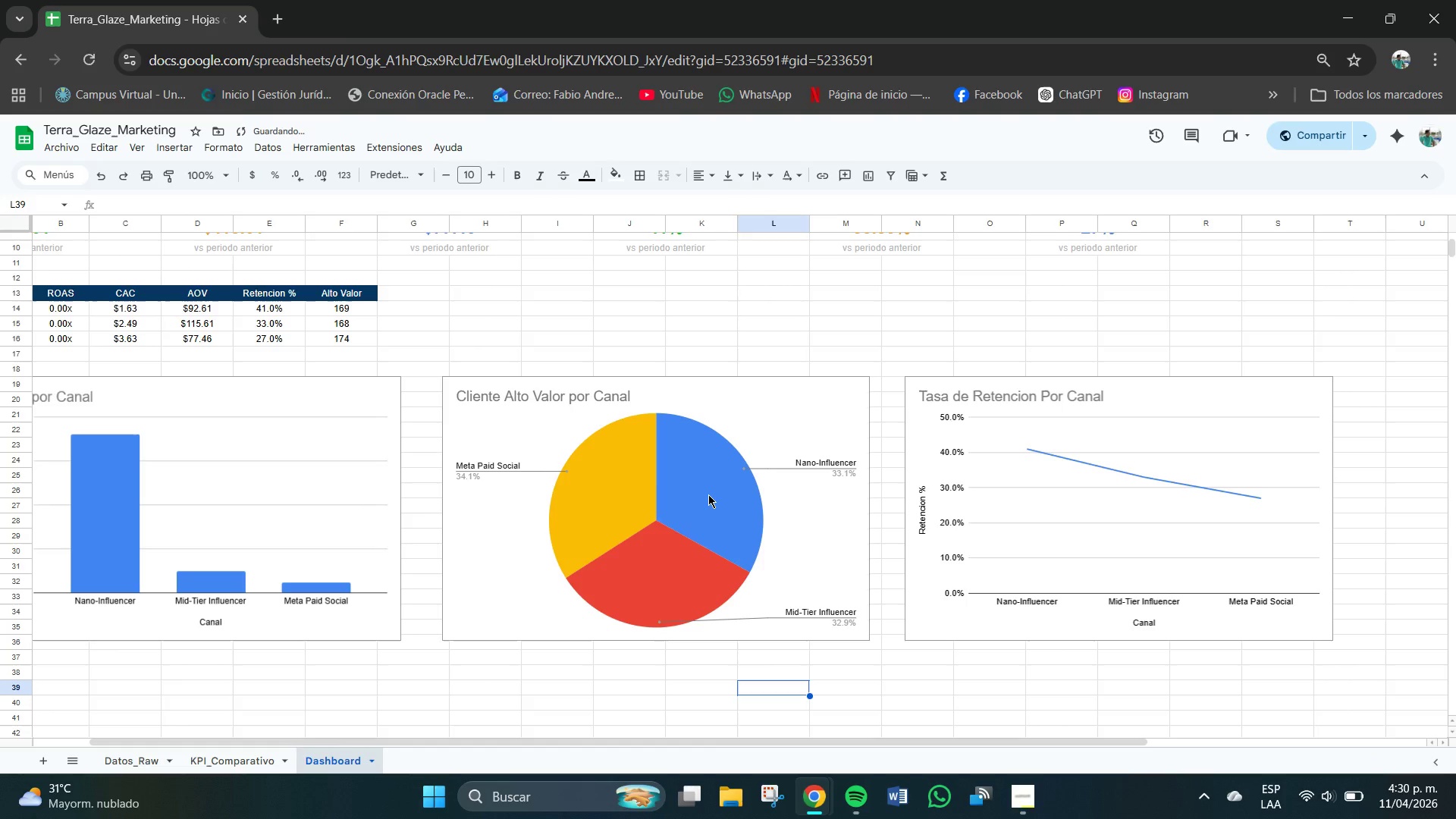 
left_click([708, 494])
 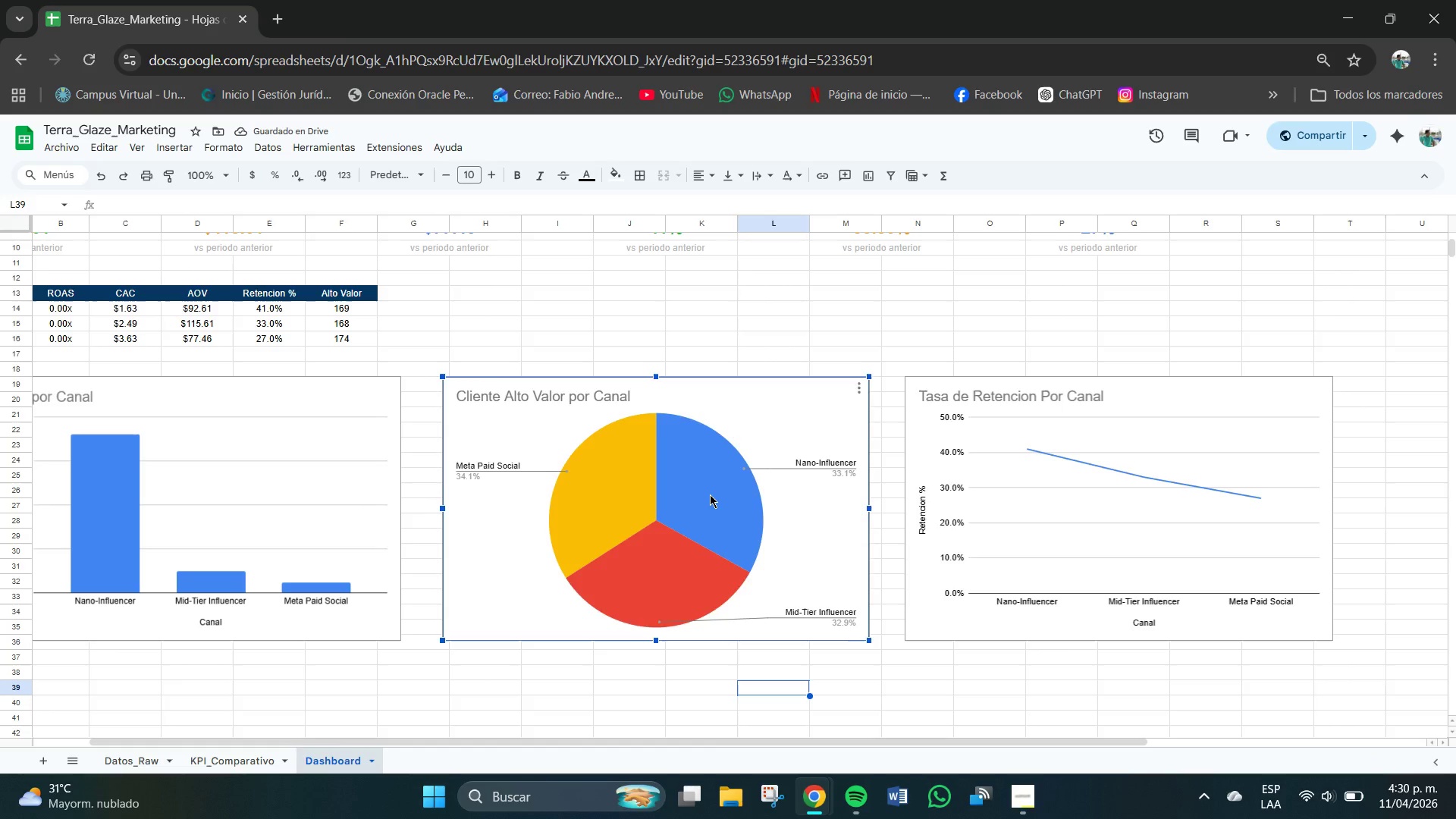 
left_click_drag(start_coordinate=[708, 494], to_coordinate=[1187, 617])
 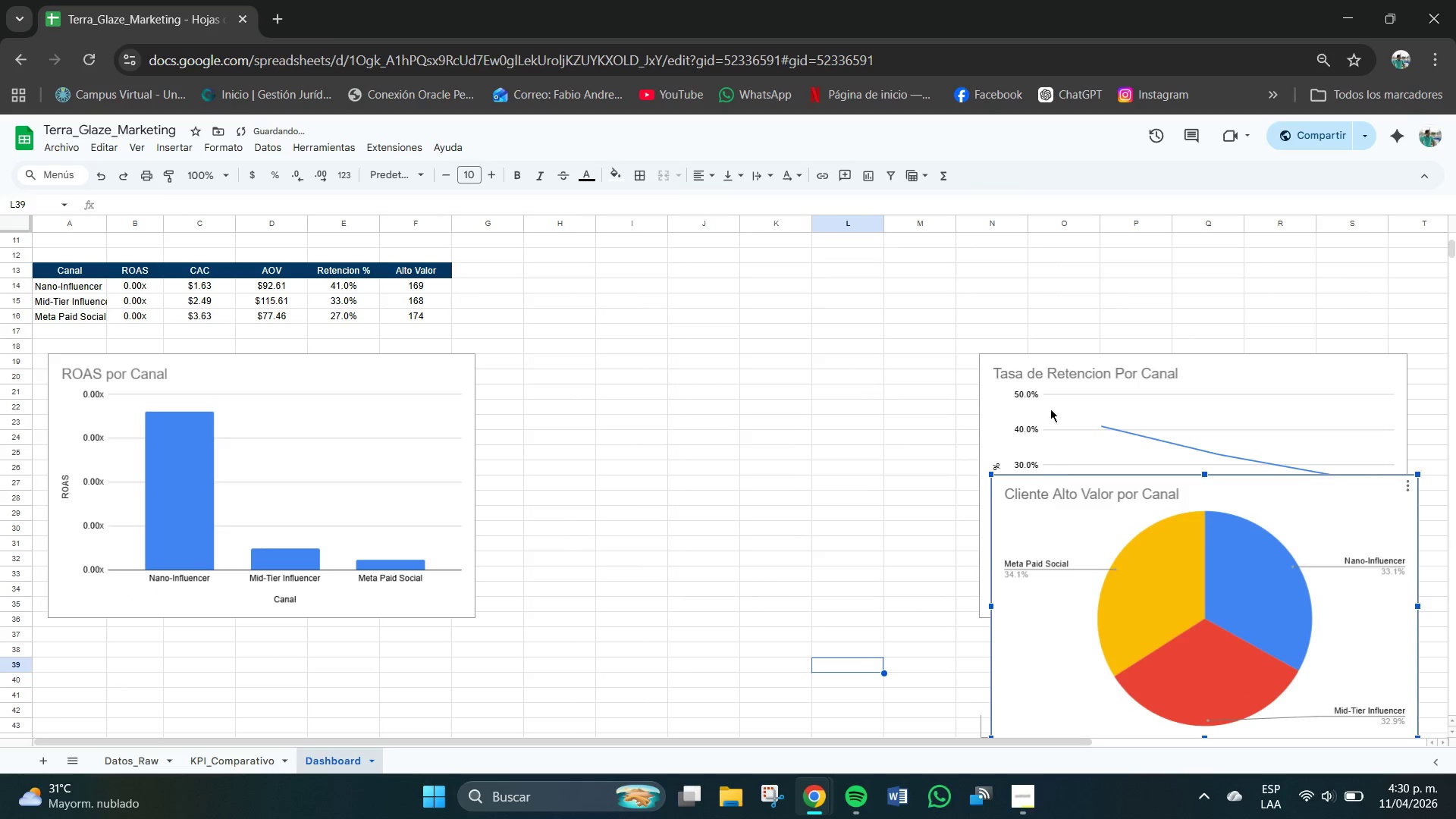 
left_click([1052, 389])
 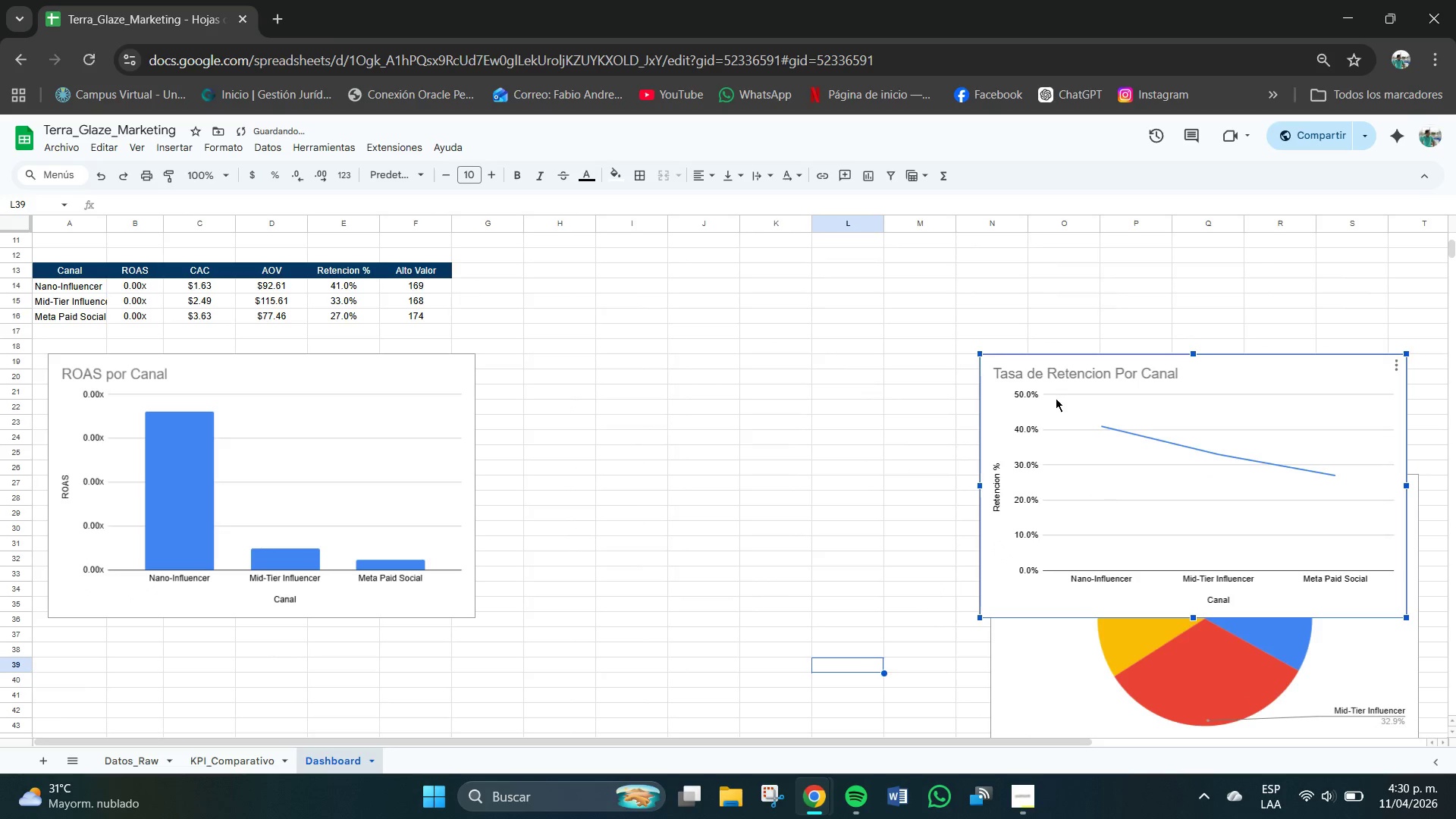 
left_click_drag(start_coordinate=[1065, 403], to_coordinate=[596, 408])
 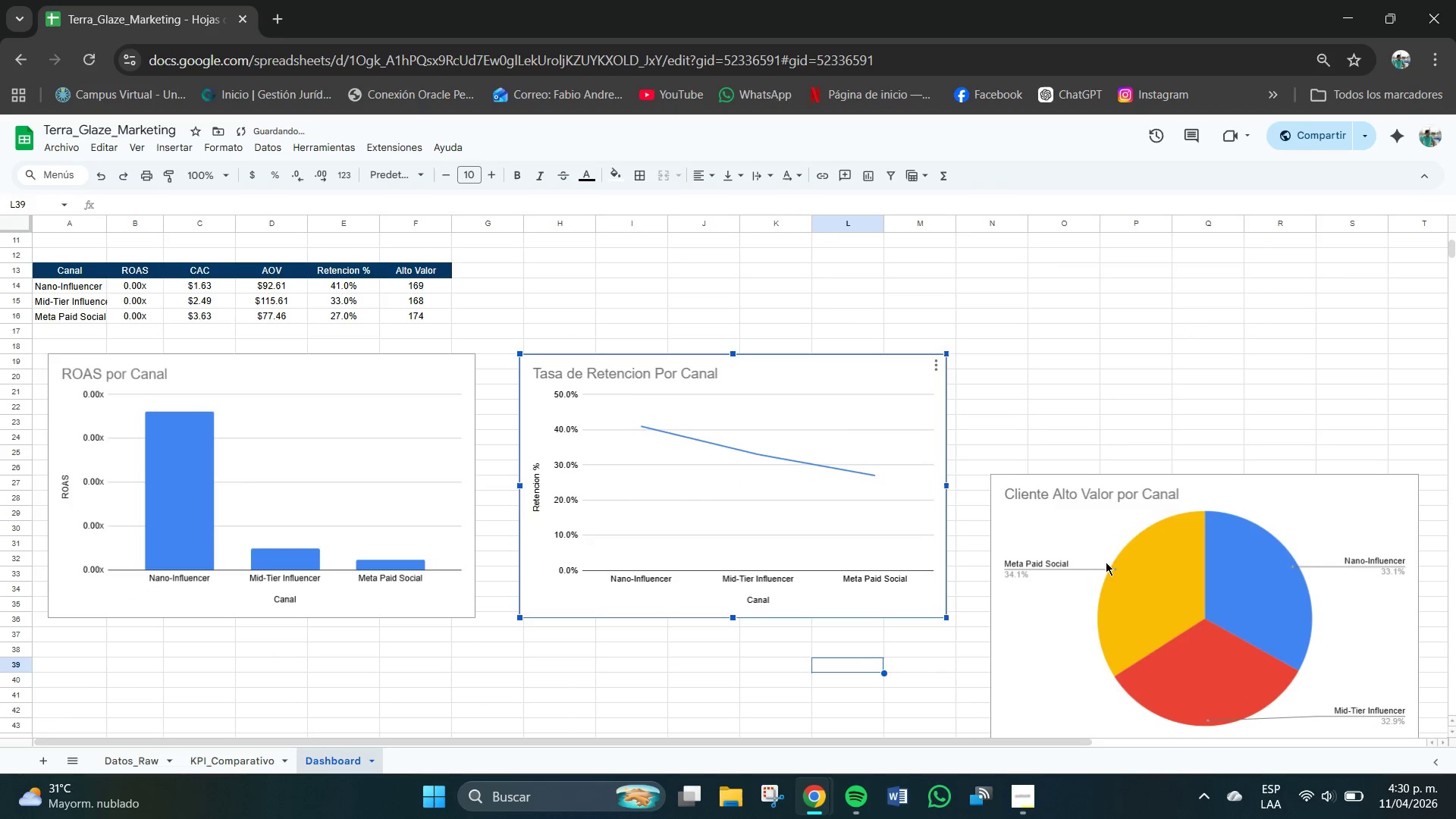 
left_click([1136, 556])
 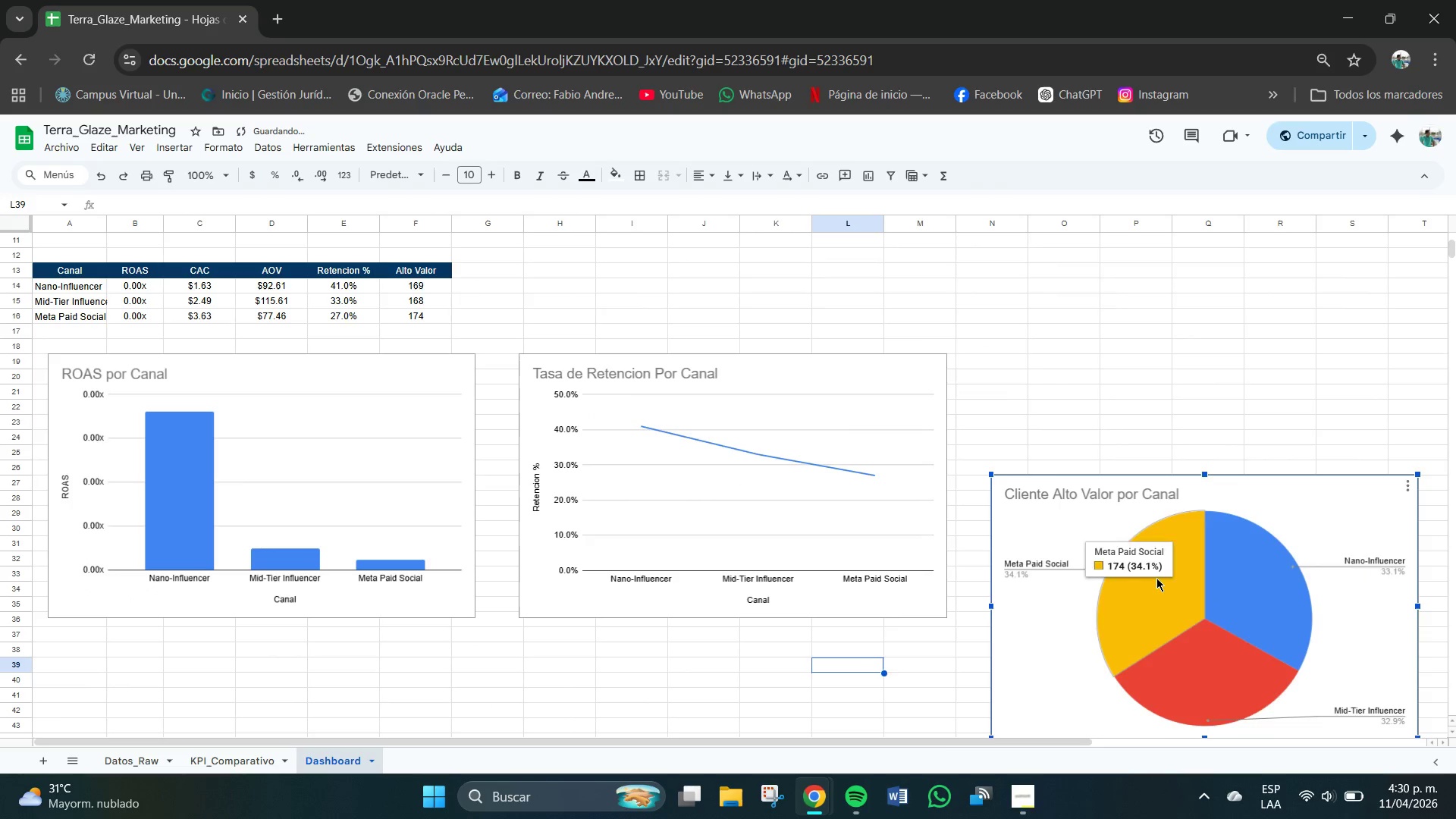 
left_click_drag(start_coordinate=[1158, 578], to_coordinate=[1147, 455])
 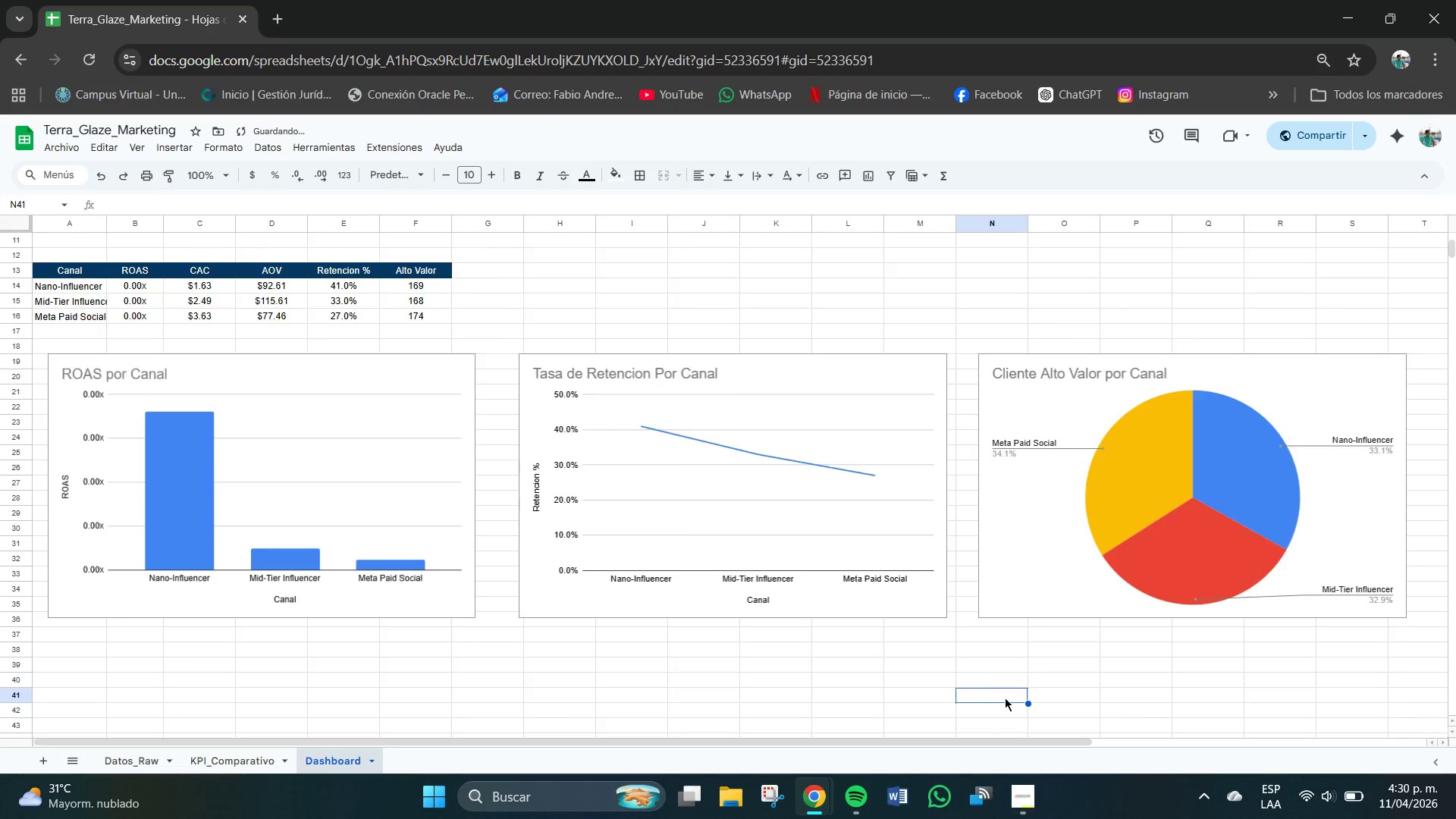 
scroll: coordinate [994, 696], scroll_direction: up, amount: 2.0
 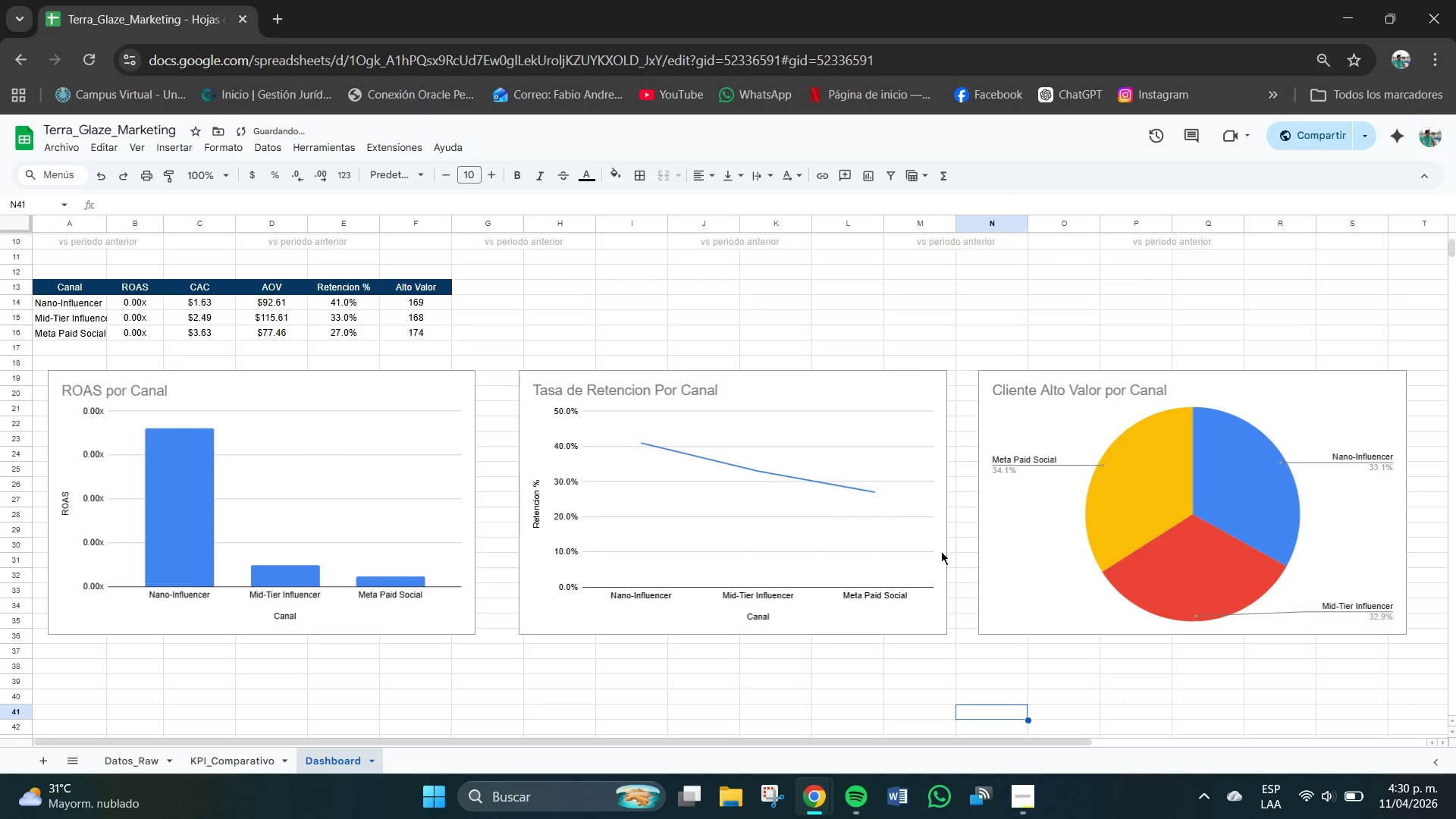 
hold_key(key=ControlLeft, duration=0.34)
scroll: coordinate [941, 551], scroll_direction: down, amount: 3.0
 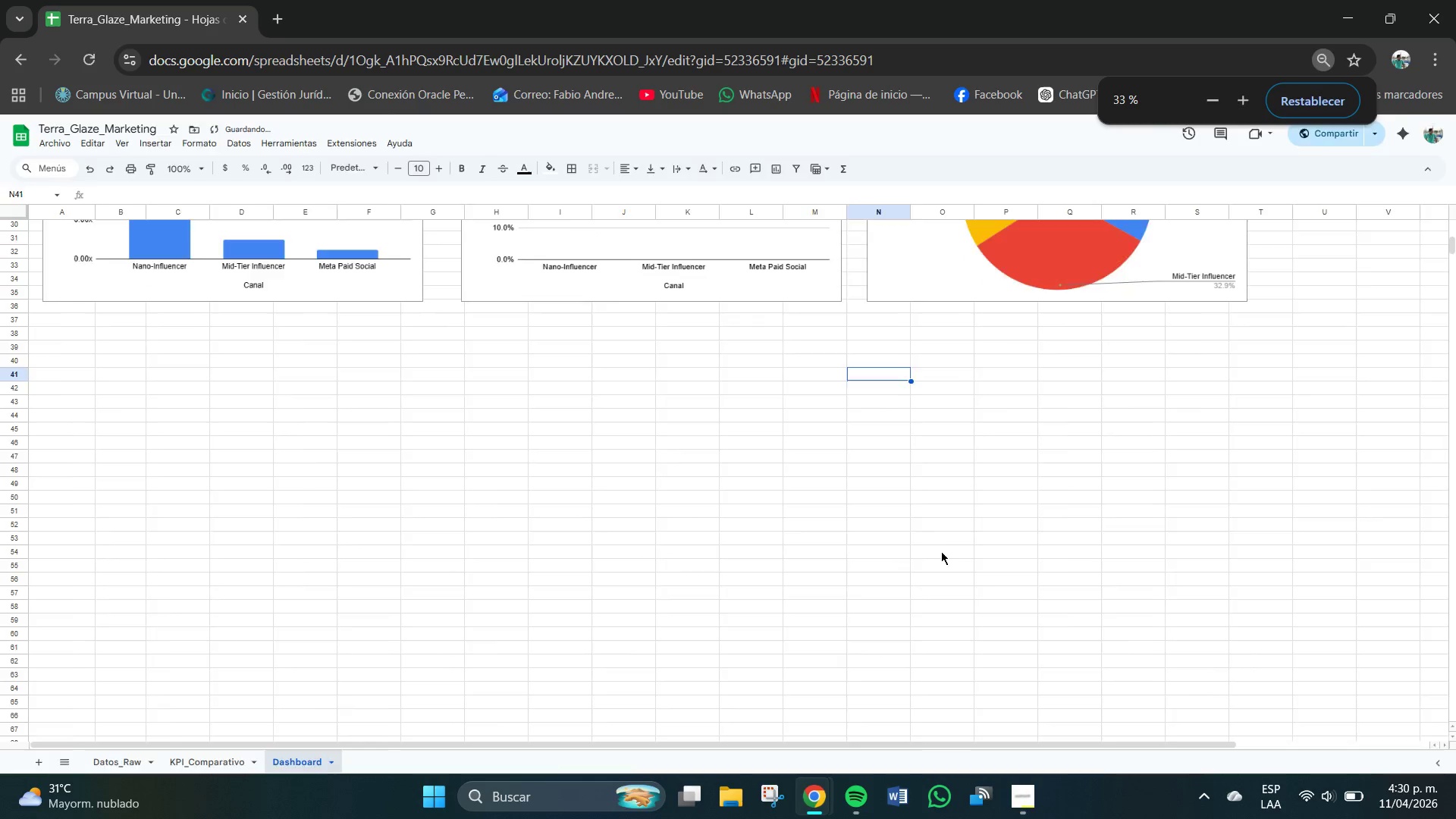 
scroll: coordinate [943, 551], scroll_direction: up, amount: 8.0
 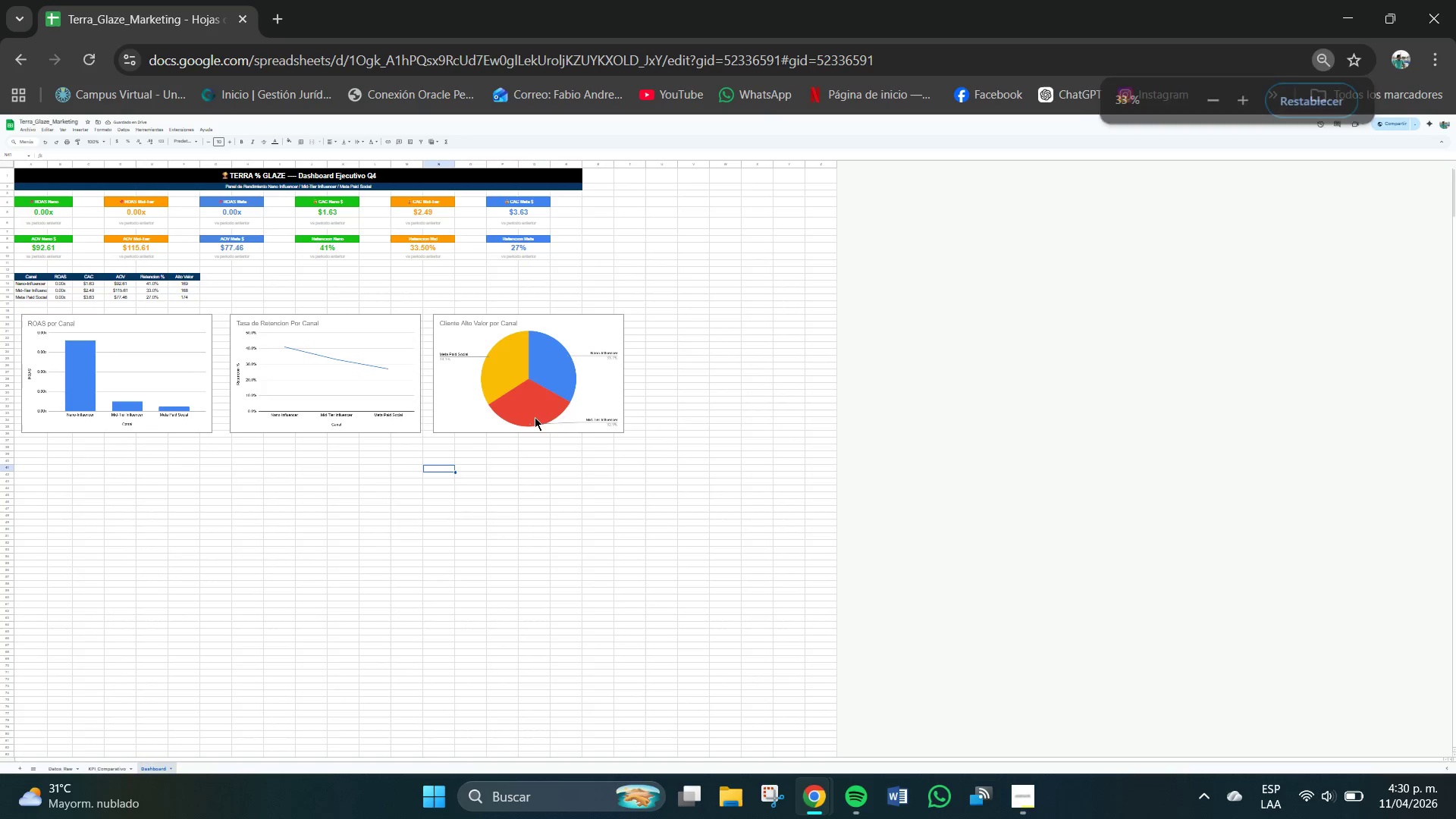 
left_click([550, 415])
 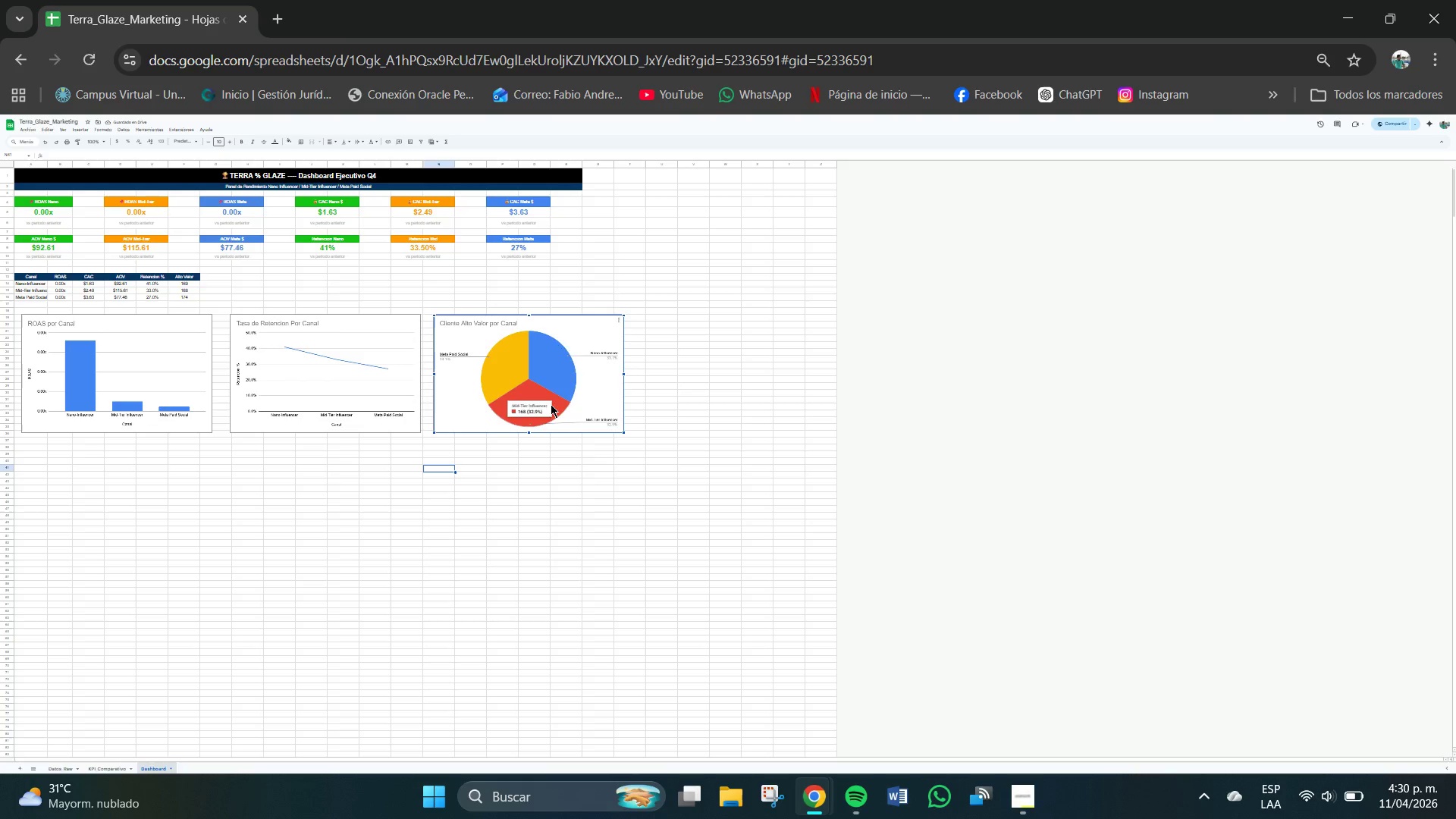 
left_click_drag(start_coordinate=[552, 383], to_coordinate=[243, 516])
 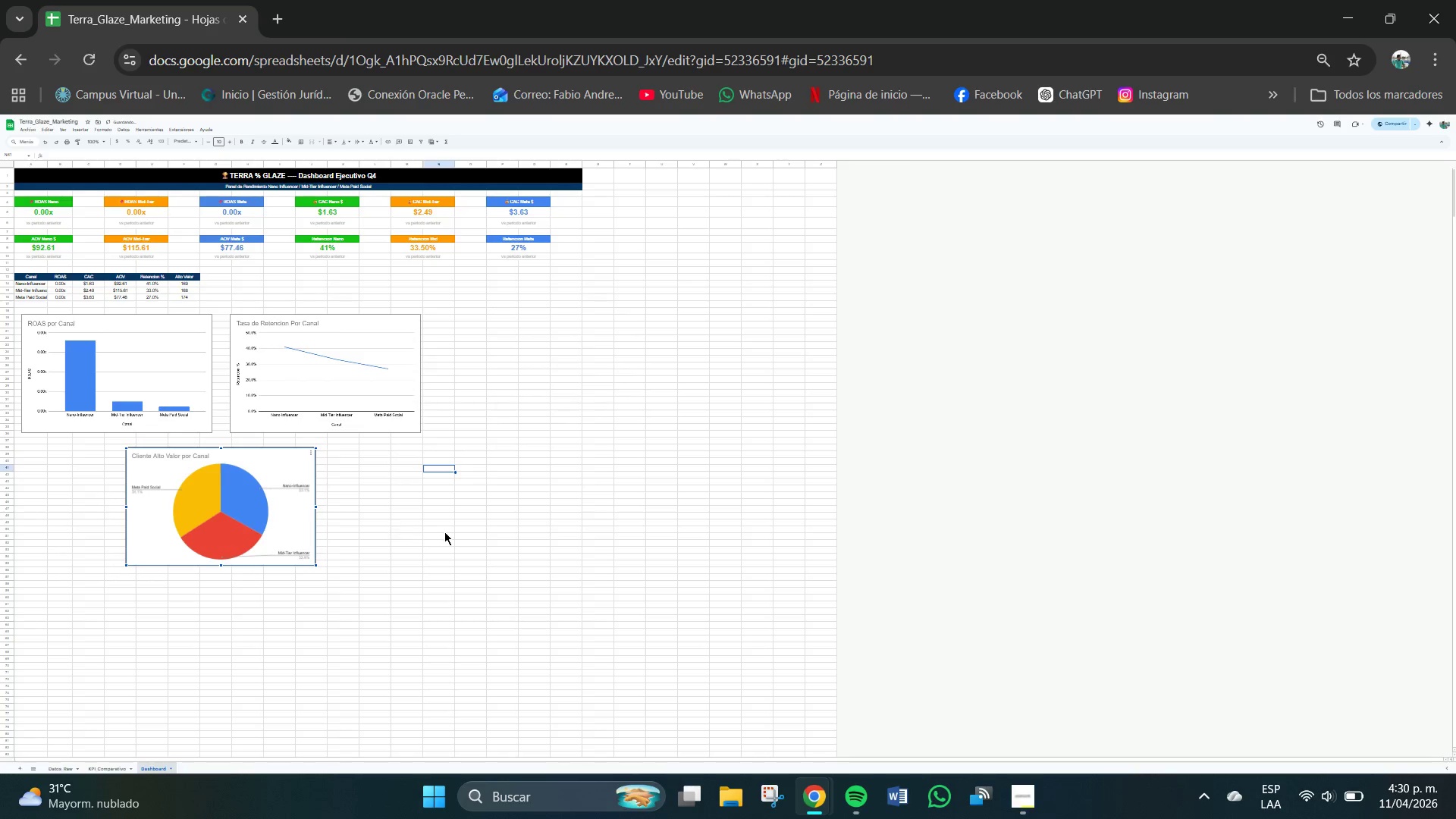 
left_click([447, 532])
 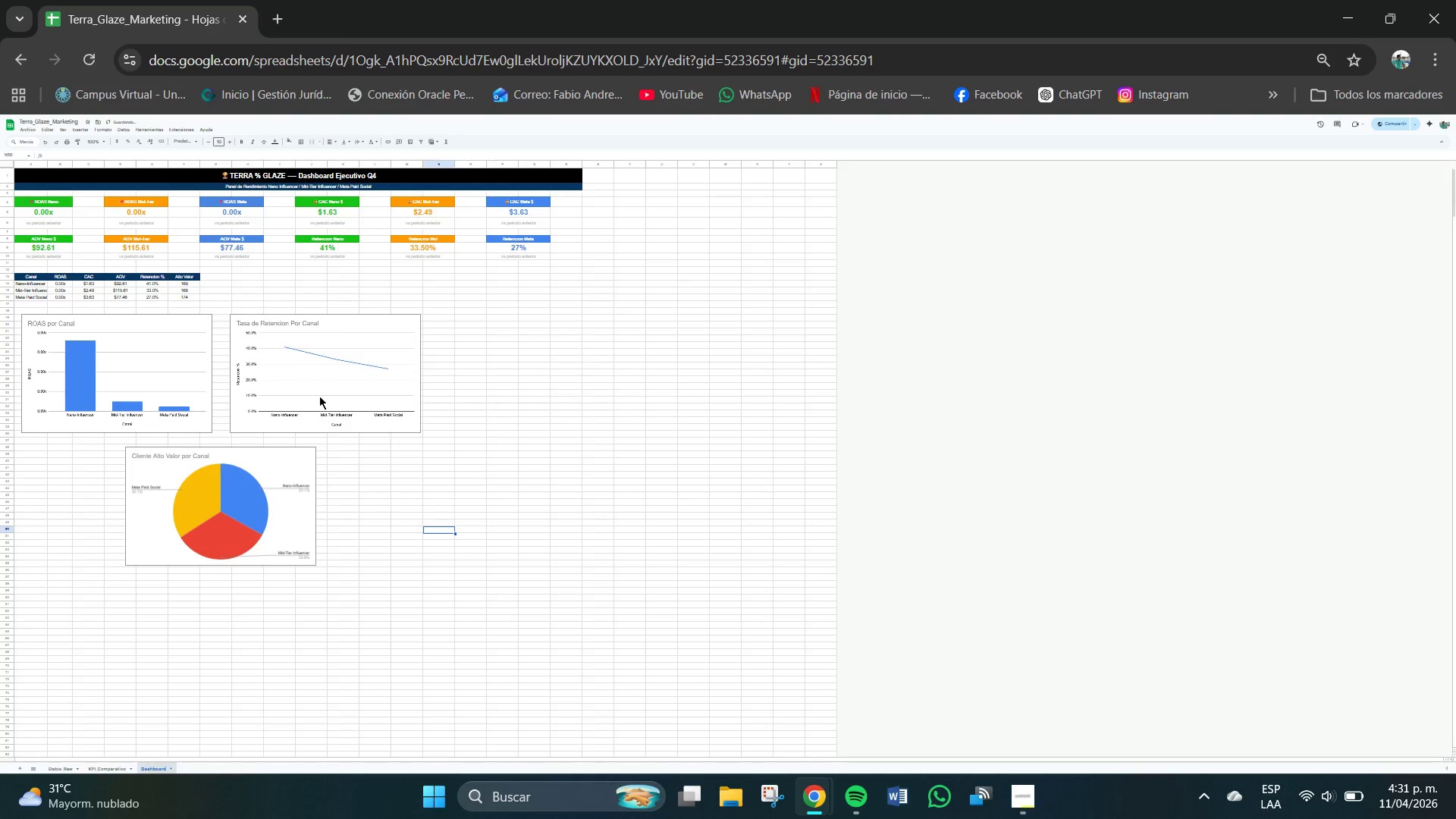 
left_click_drag(start_coordinate=[319, 396], to_coordinate=[372, 398])
 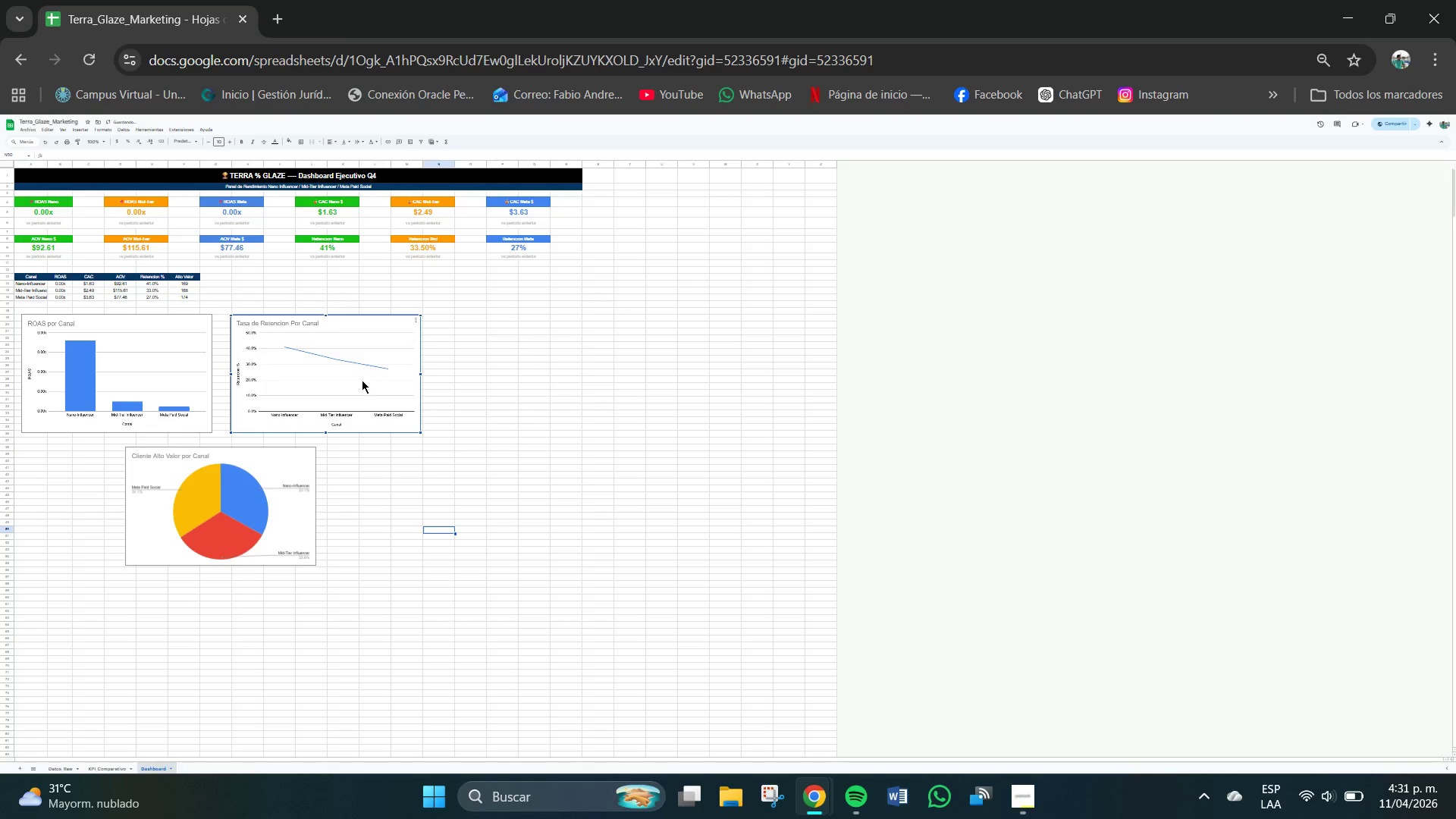 
left_click([362, 380])
 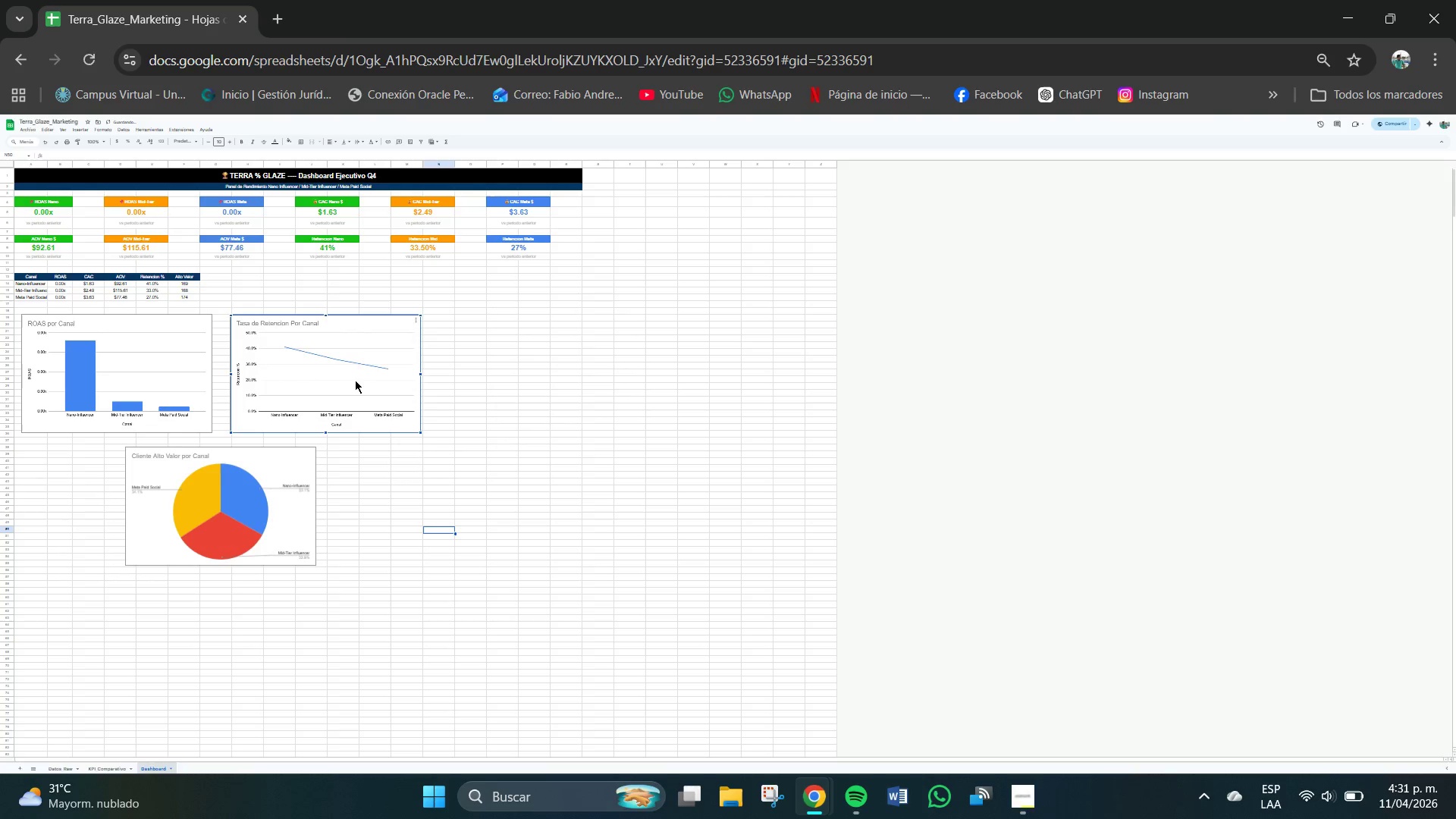 
left_click_drag(start_coordinate=[355, 381], to_coordinate=[397, 379])
 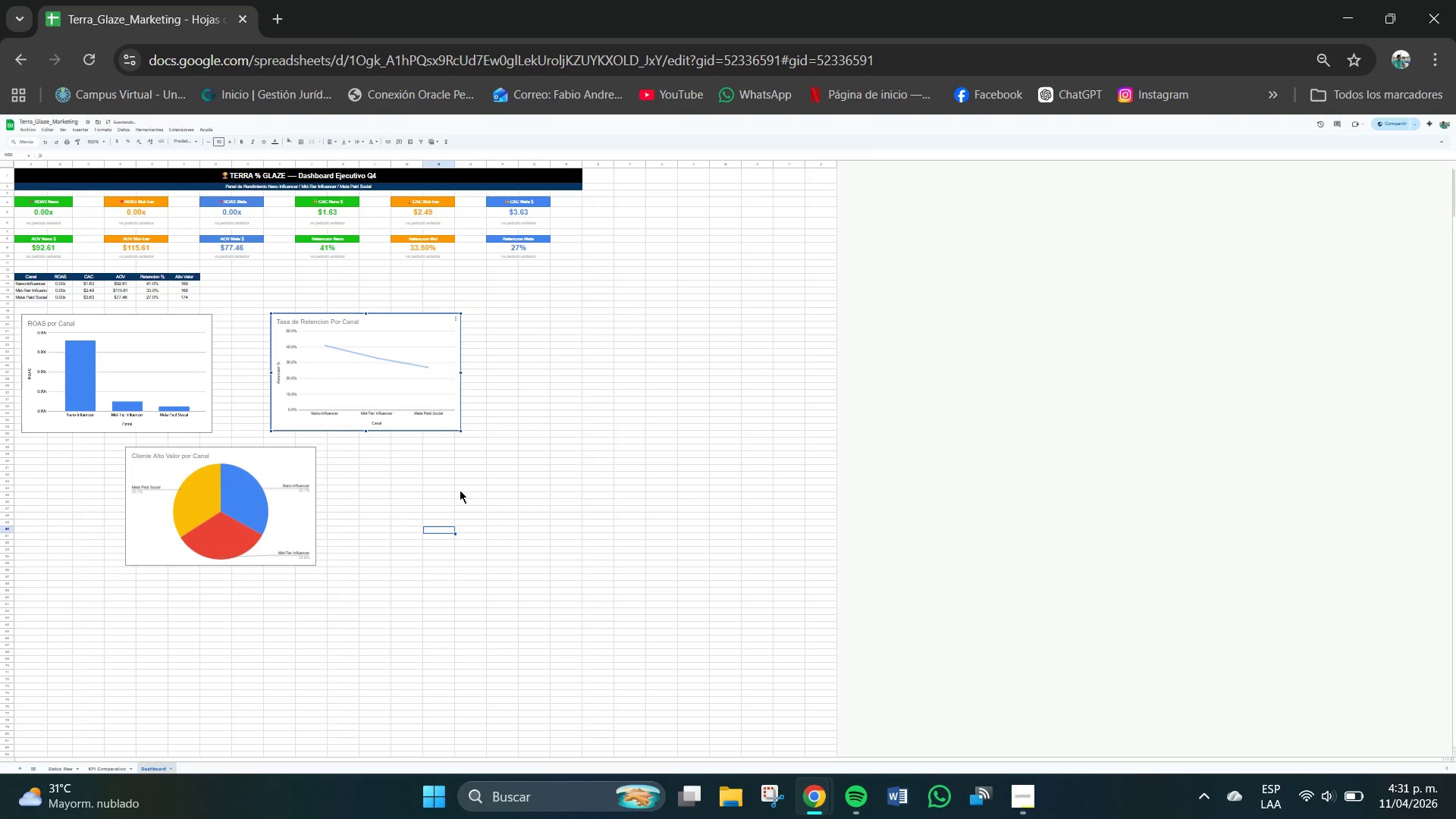 
left_click([460, 490])
 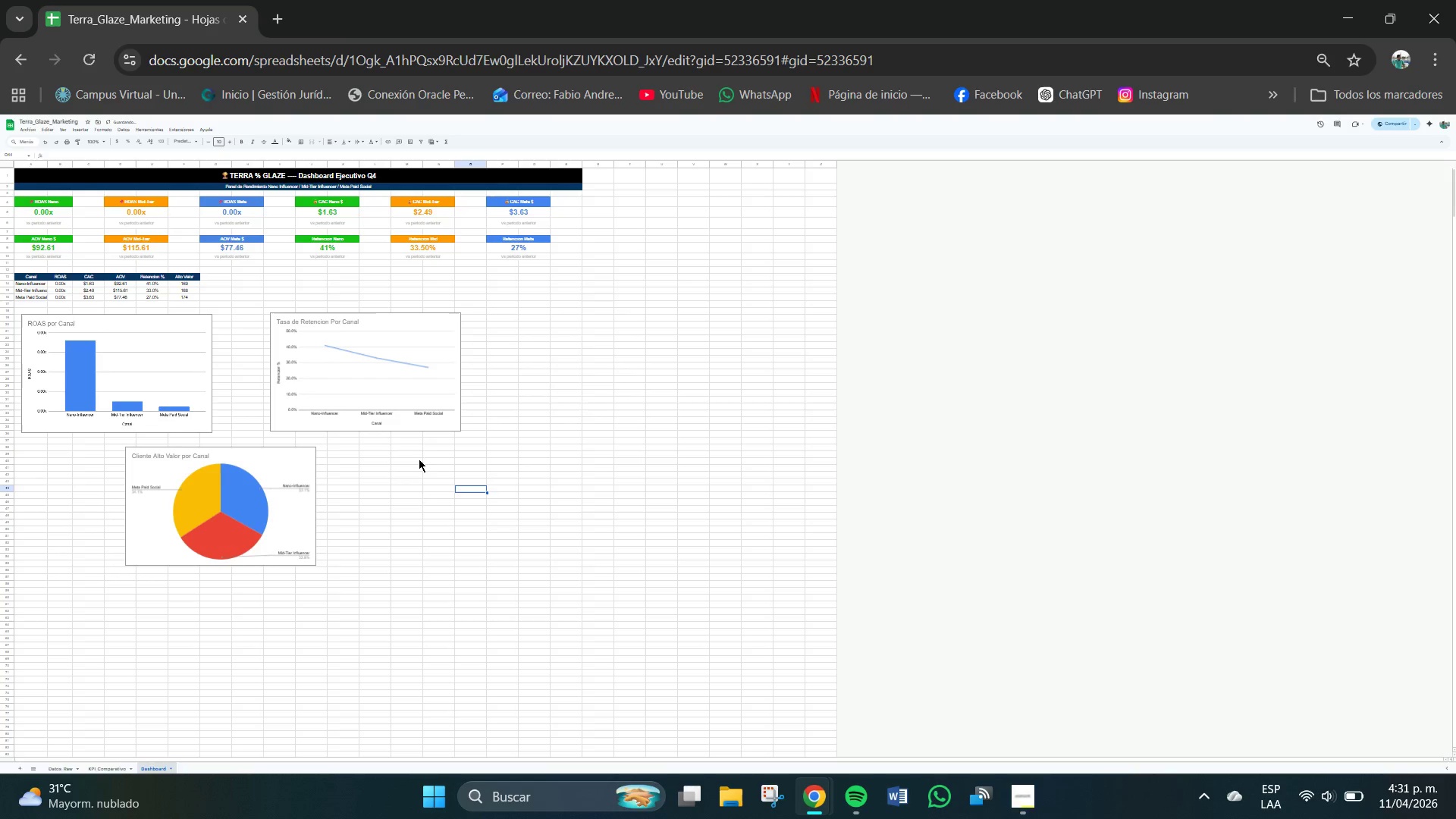 
scroll: coordinate [381, 528], scroll_direction: up, amount: 1.0
 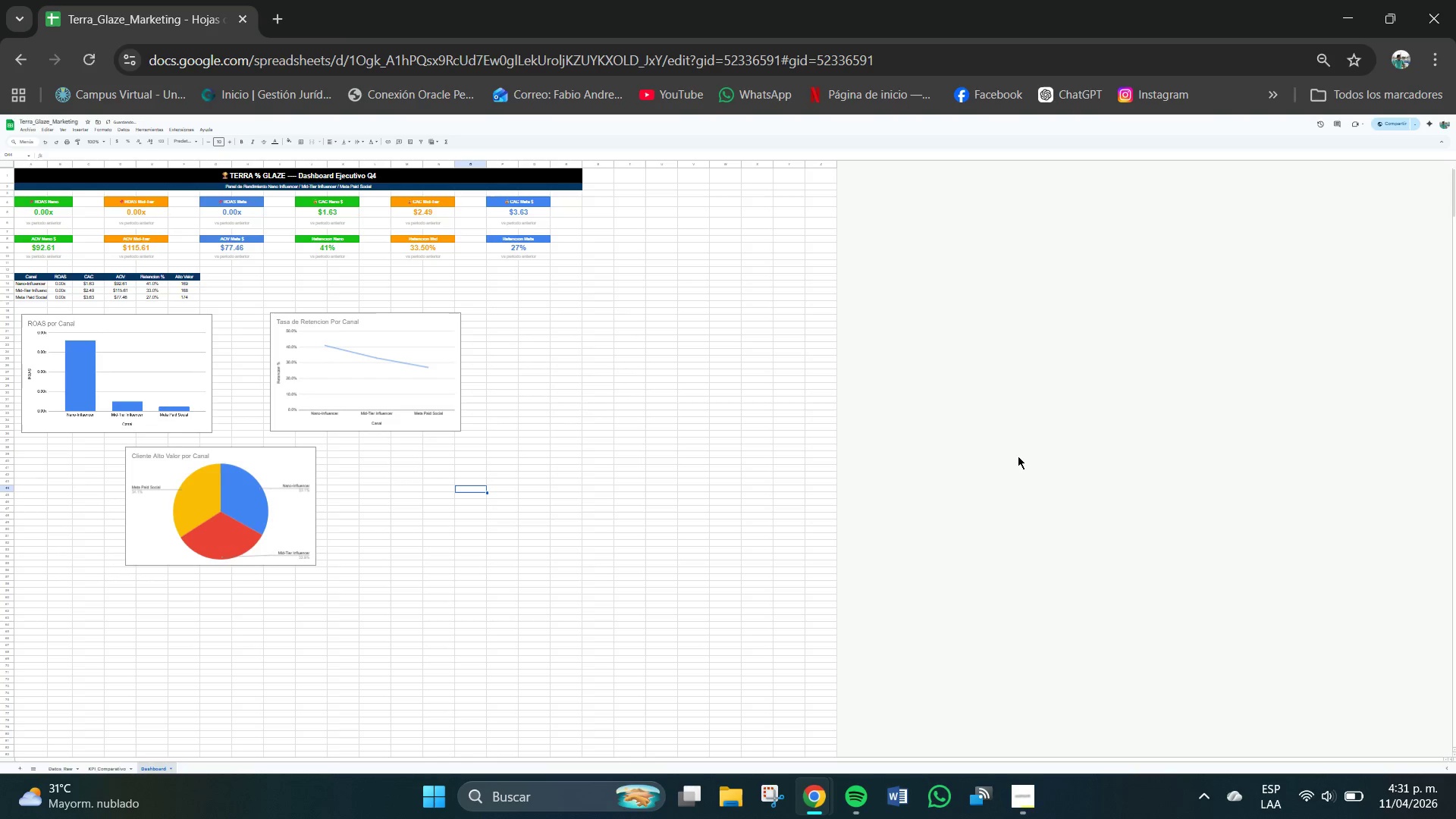 
left_click([1150, 424])
 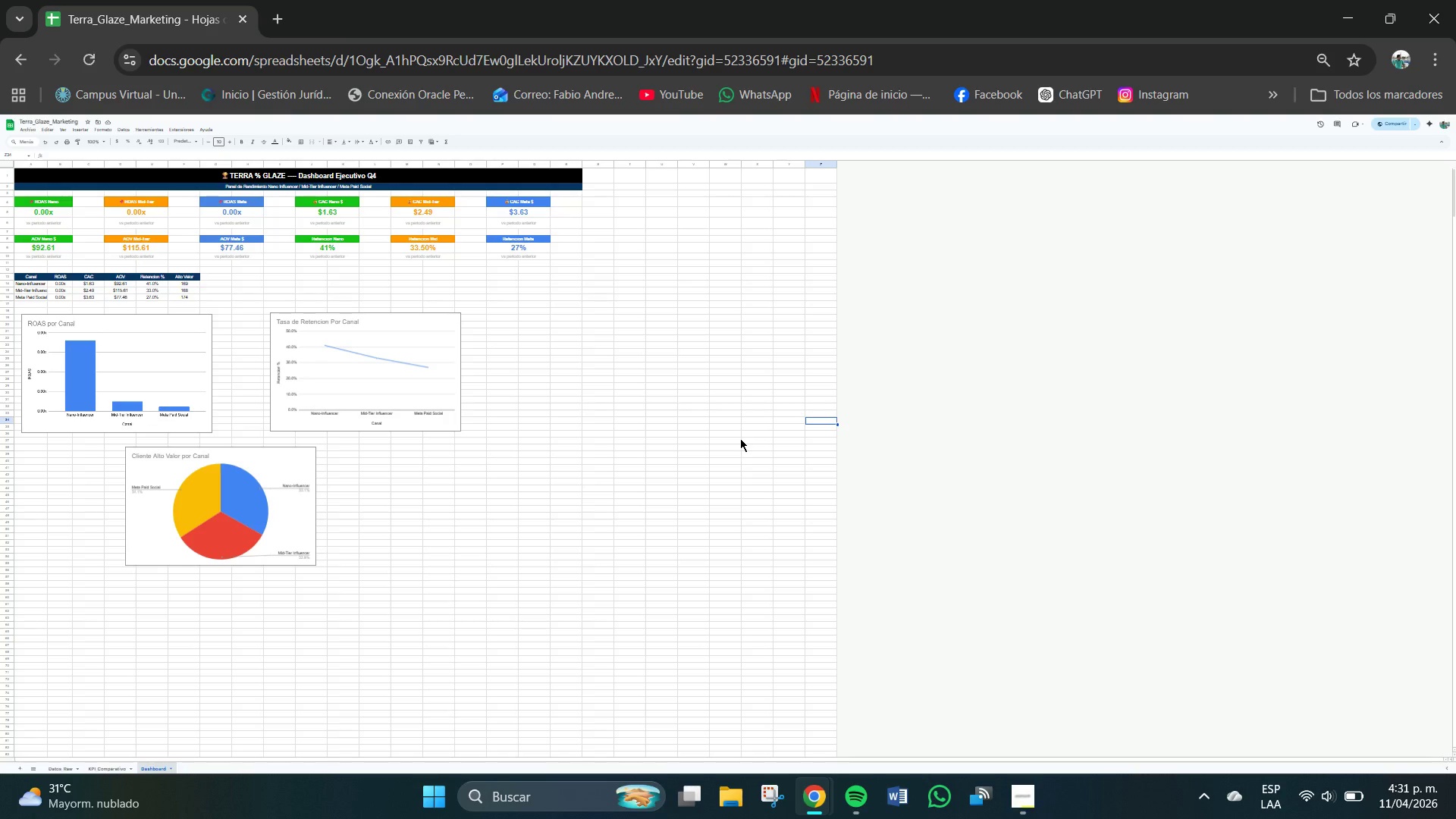 
wait(7.86)
 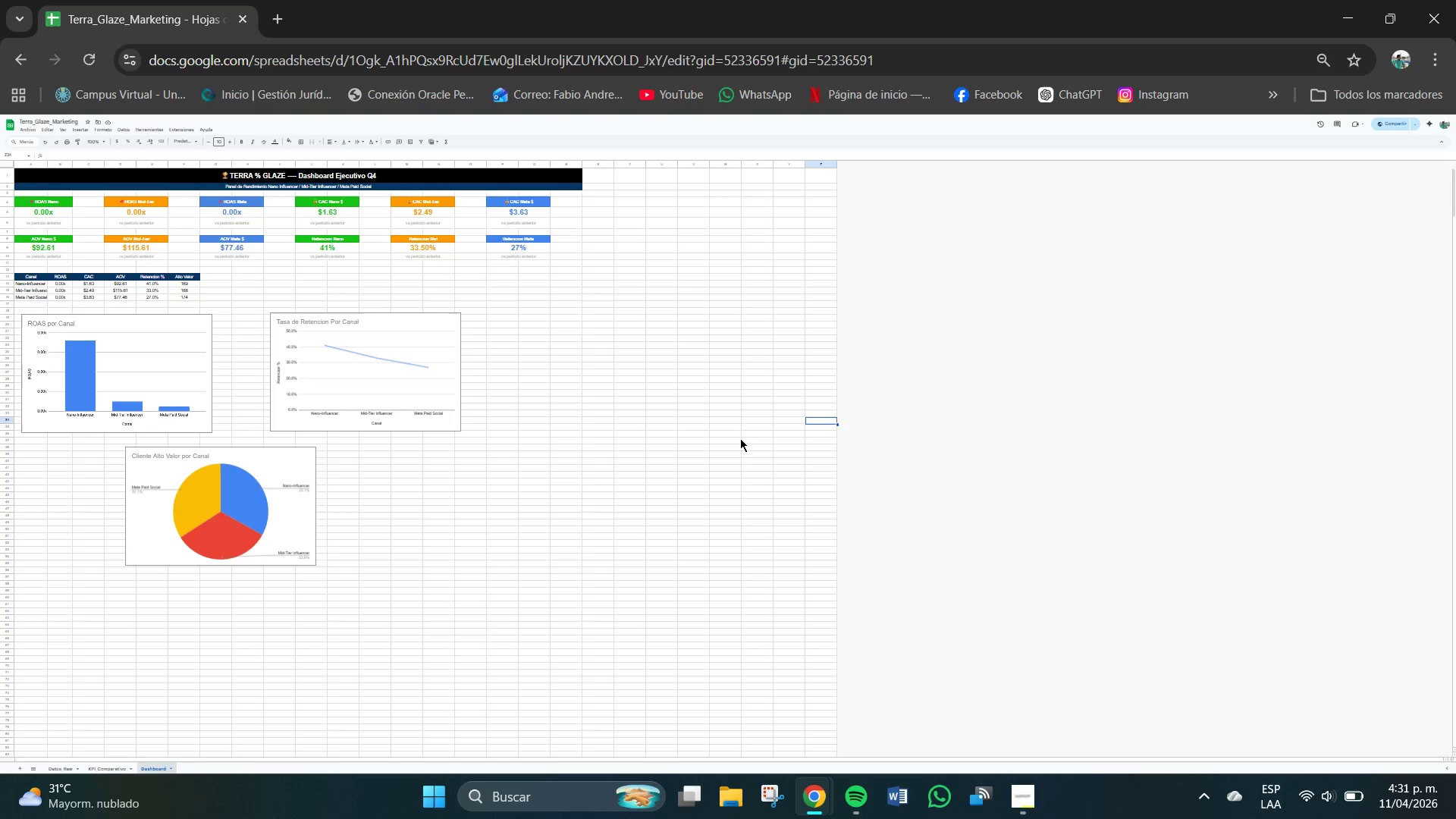 
hold_key(key=ControlLeft, duration=1.55)
scroll: coordinate [500, 585], scroll_direction: up, amount: 6.0
 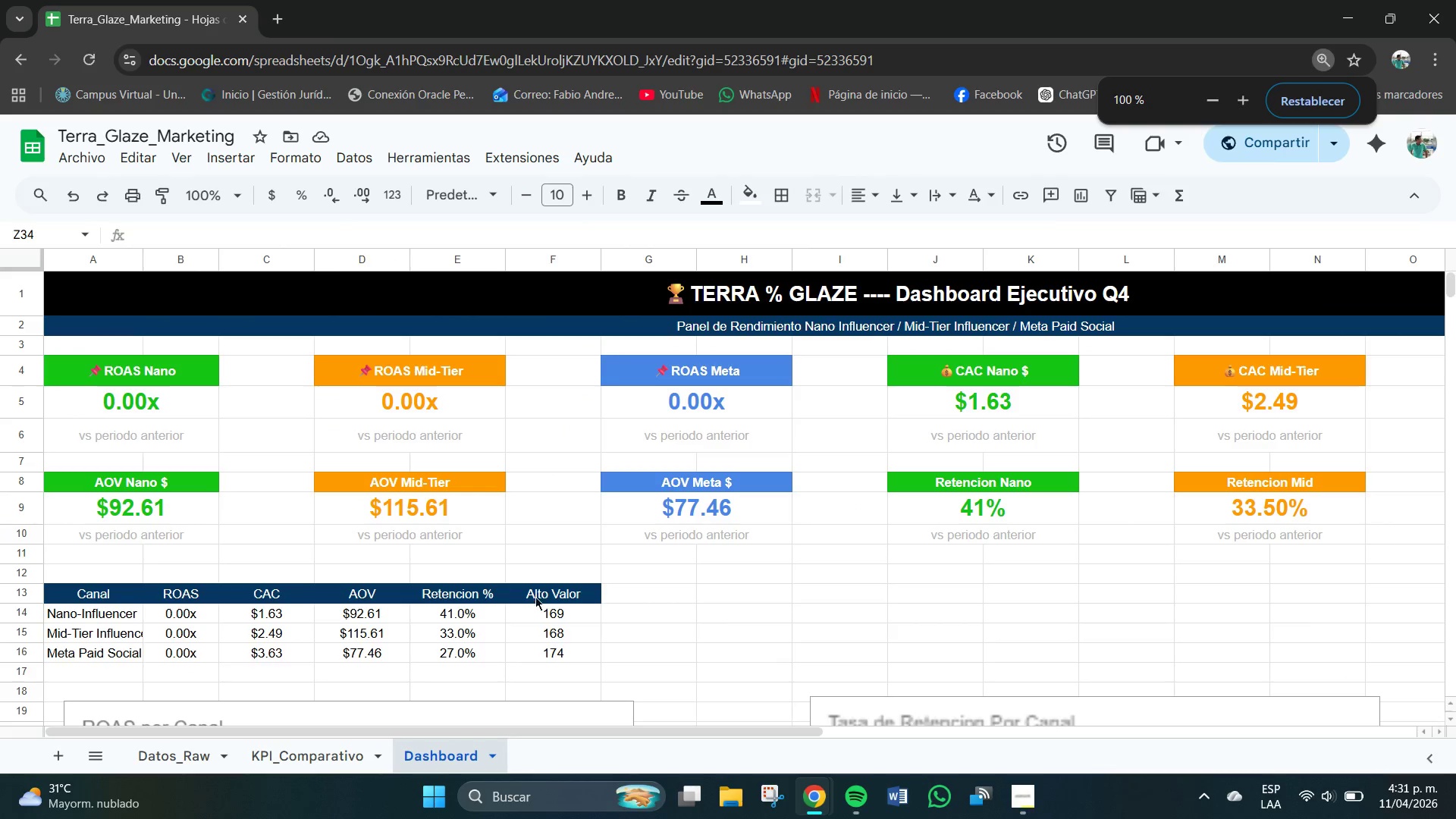 
scroll: coordinate [670, 561], scroll_direction: down, amount: 3.0
 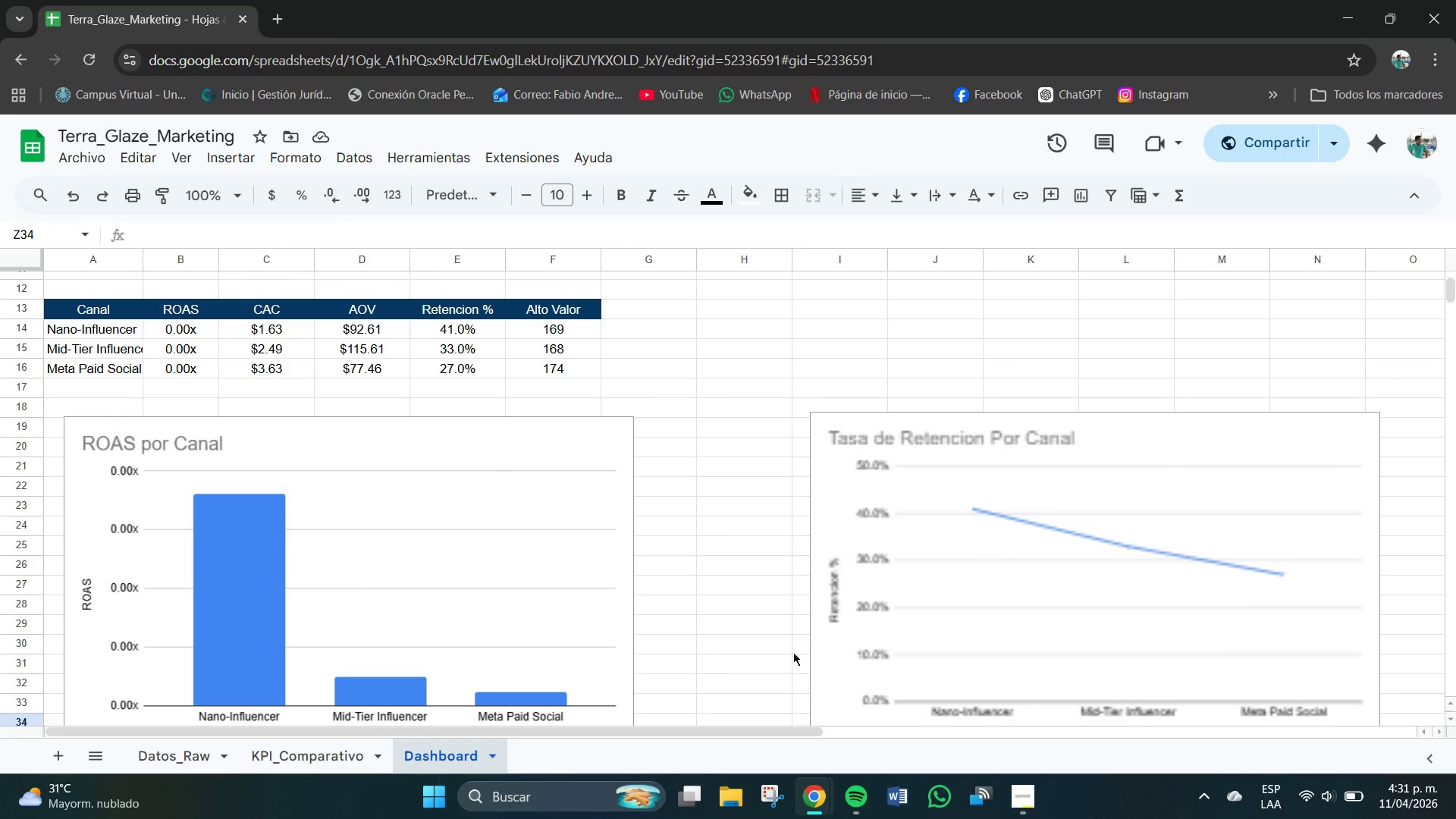 
left_click([927, 603])
 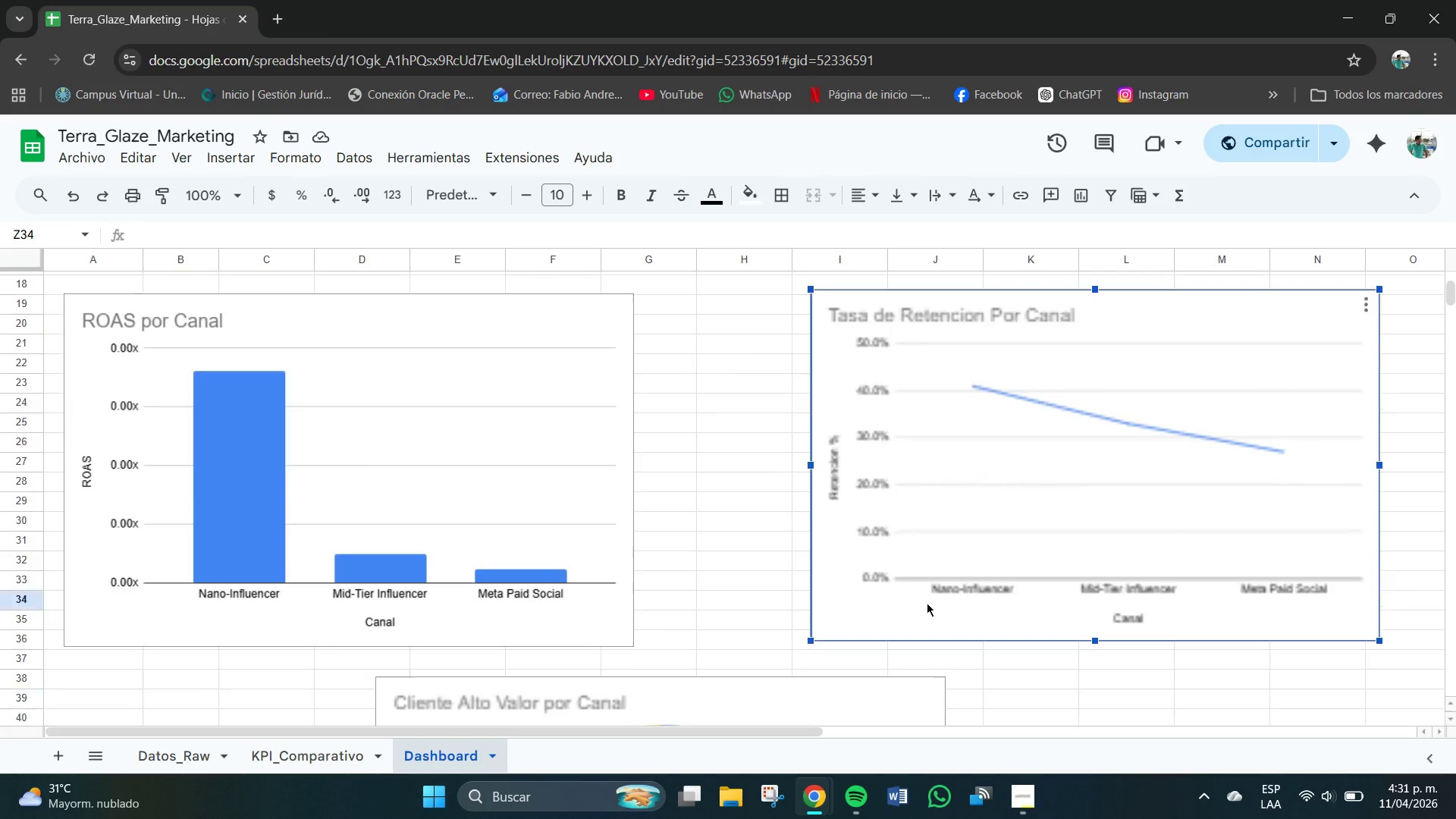 
scroll: coordinate [873, 637], scroll_direction: none, amount: 0.0
 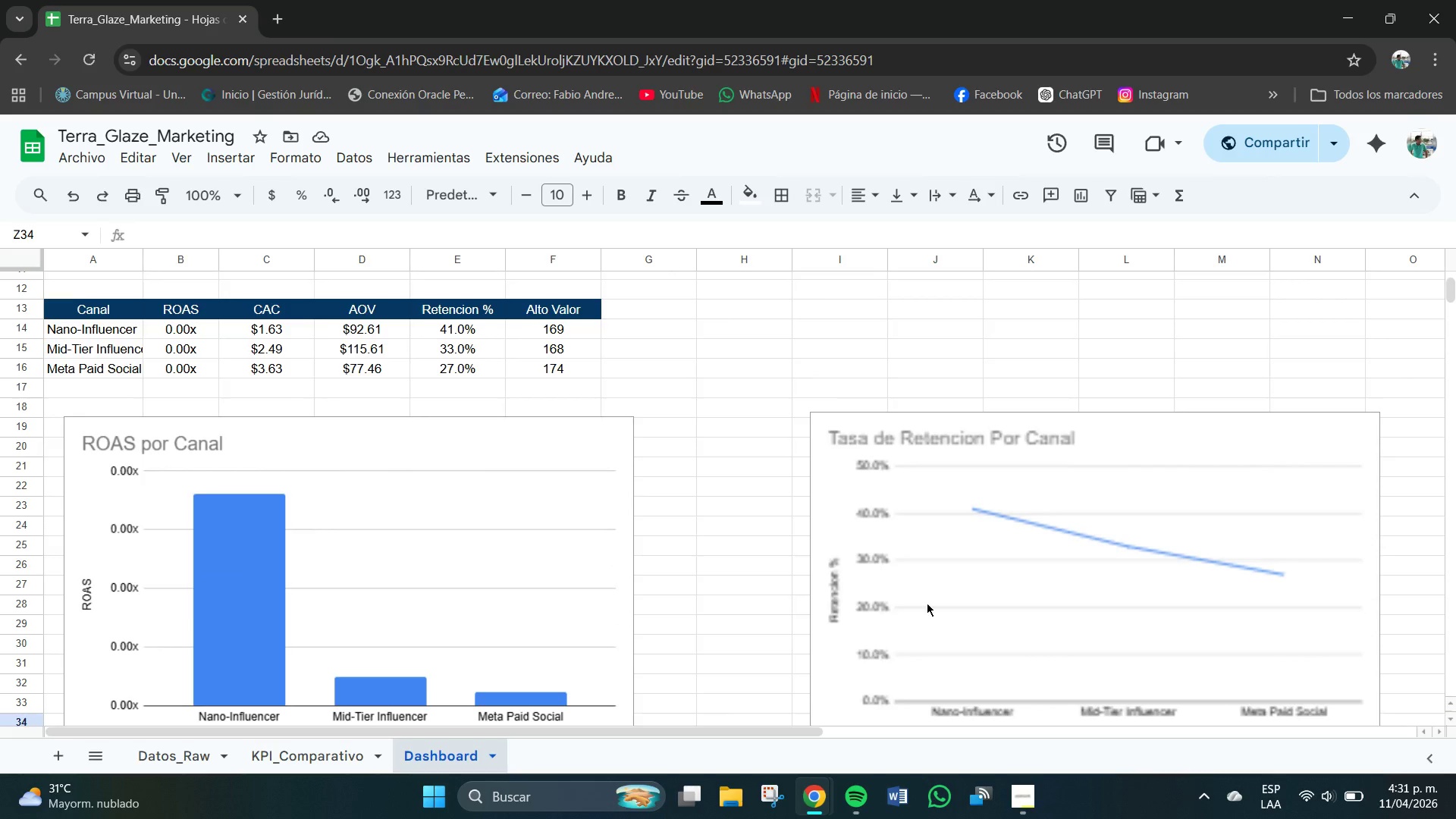 
scroll: coordinate [927, 603], scroll_direction: down, amount: 1.0
 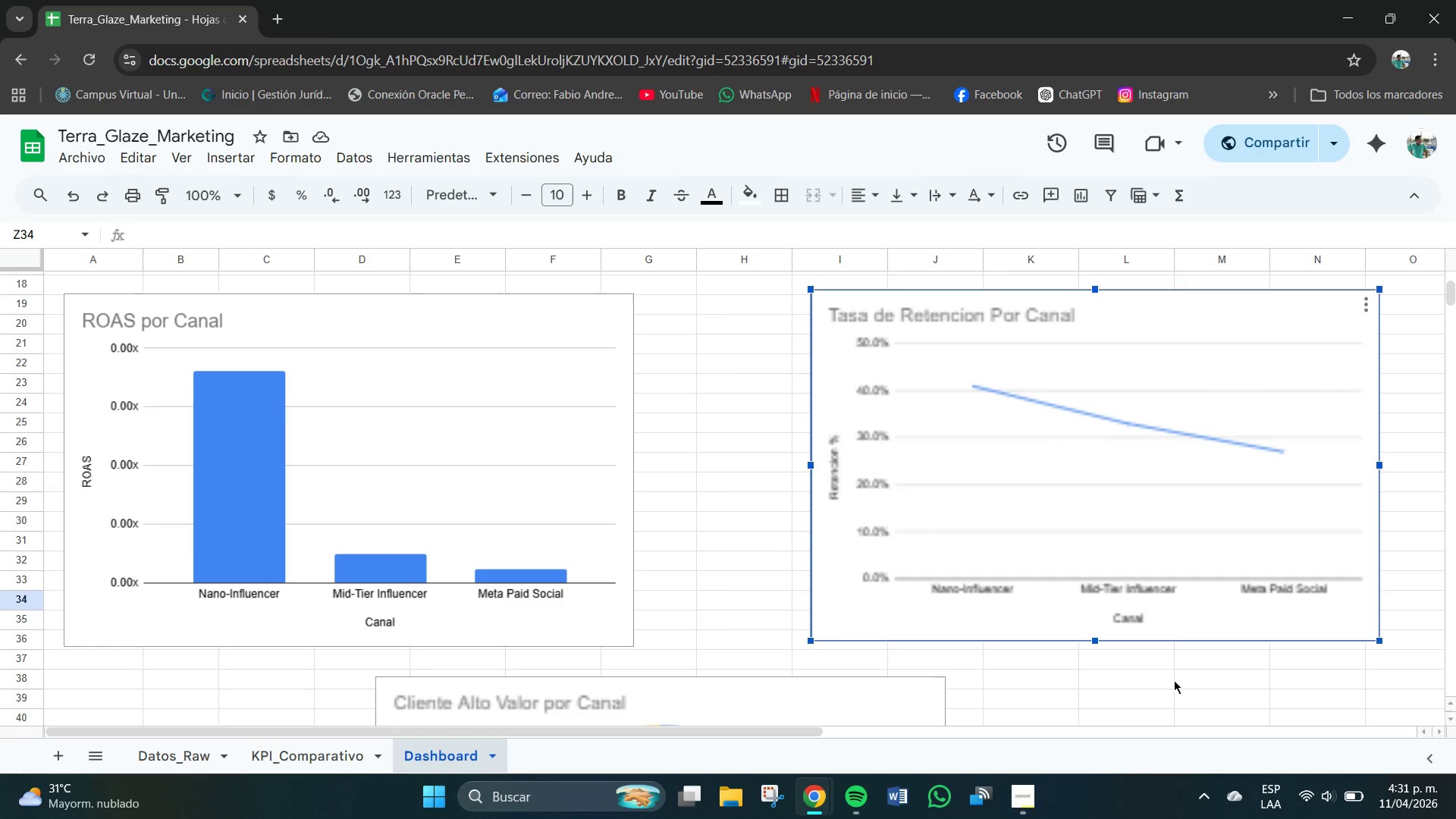 
hold_key(key=ControlLeft, duration=0.44)
scroll: coordinate [1167, 671], scroll_direction: down, amount: 1.0
 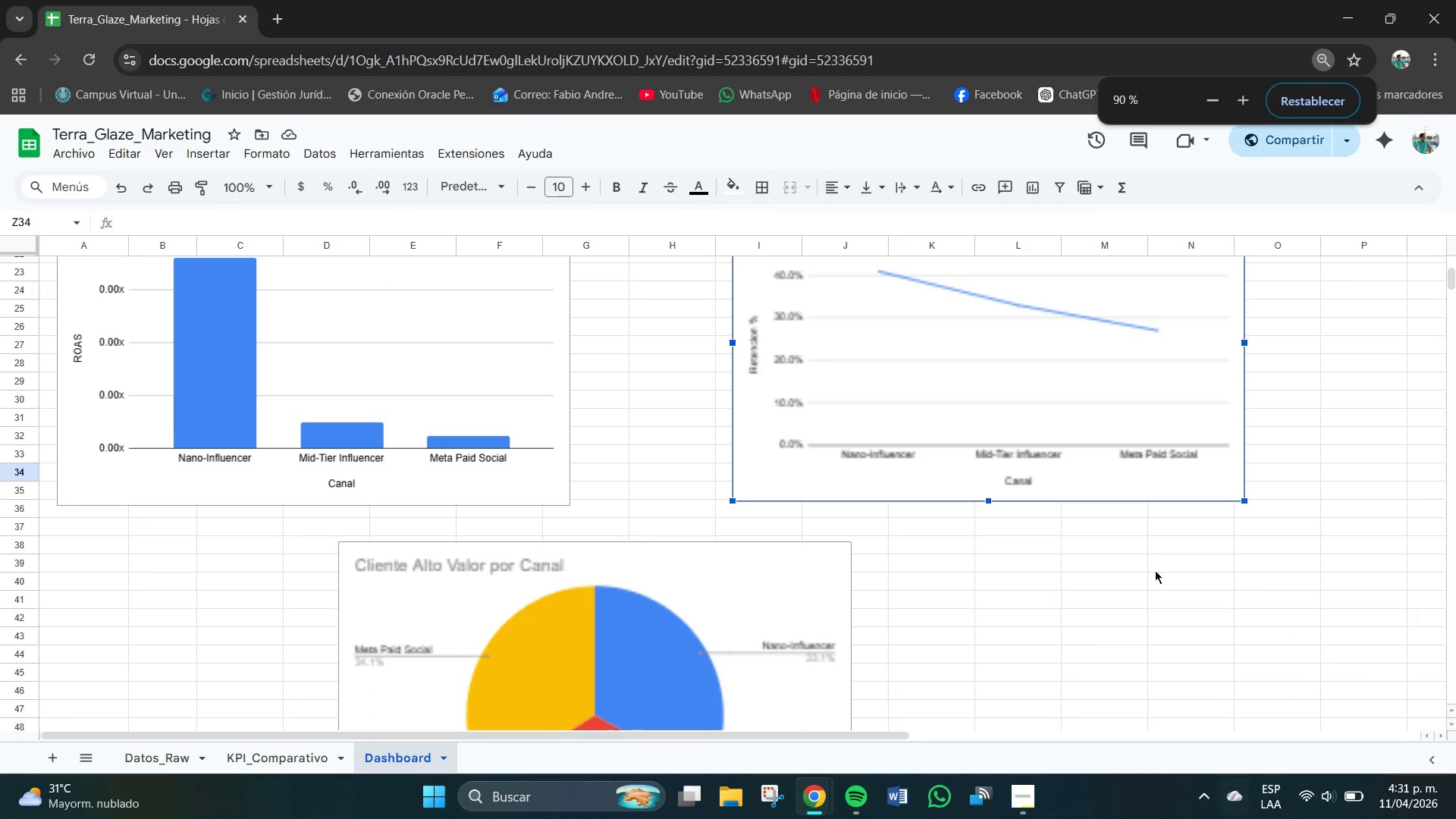 
scroll: coordinate [1093, 526], scroll_direction: up, amount: 1.0
 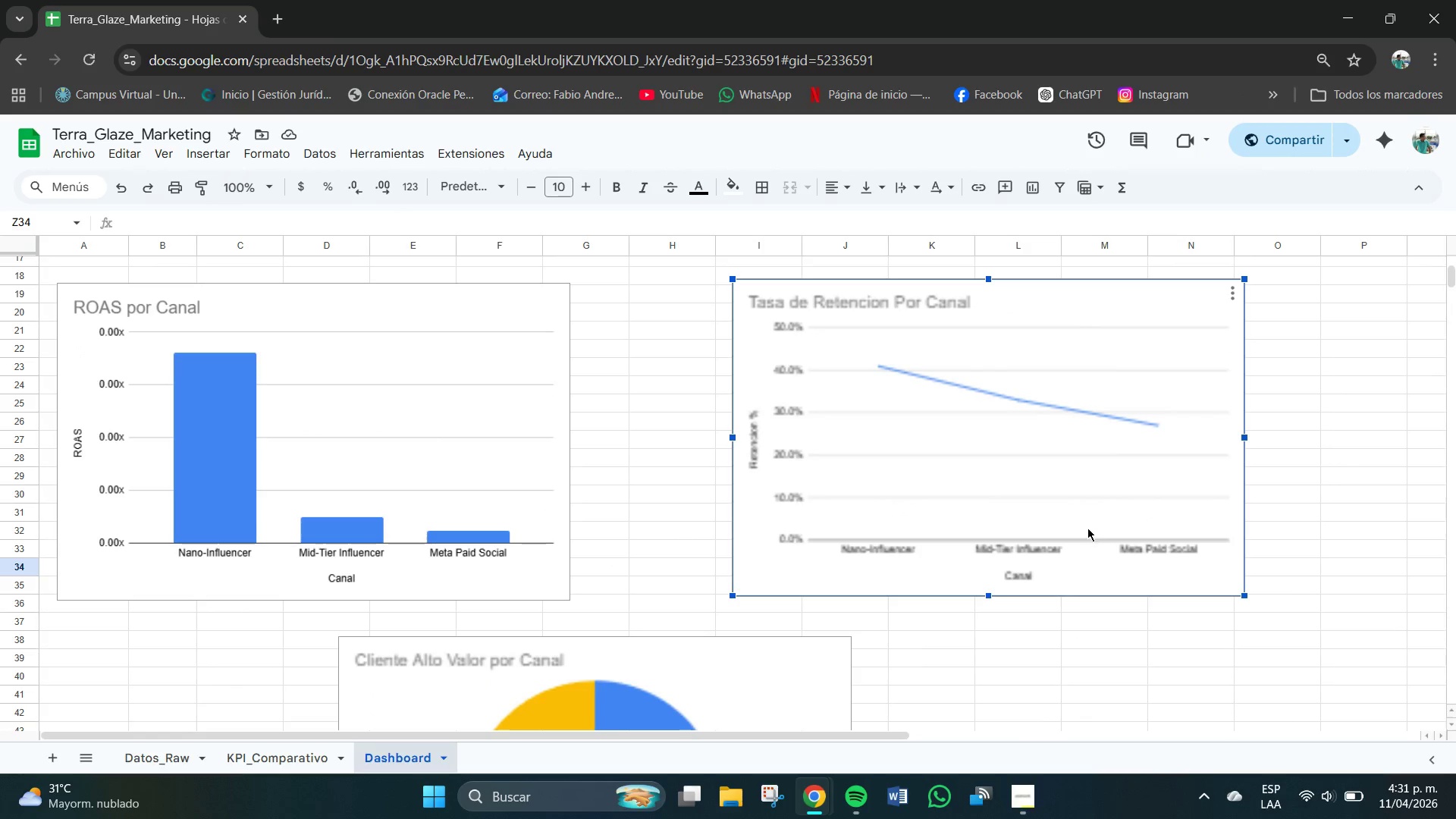 
left_click([1044, 666])
 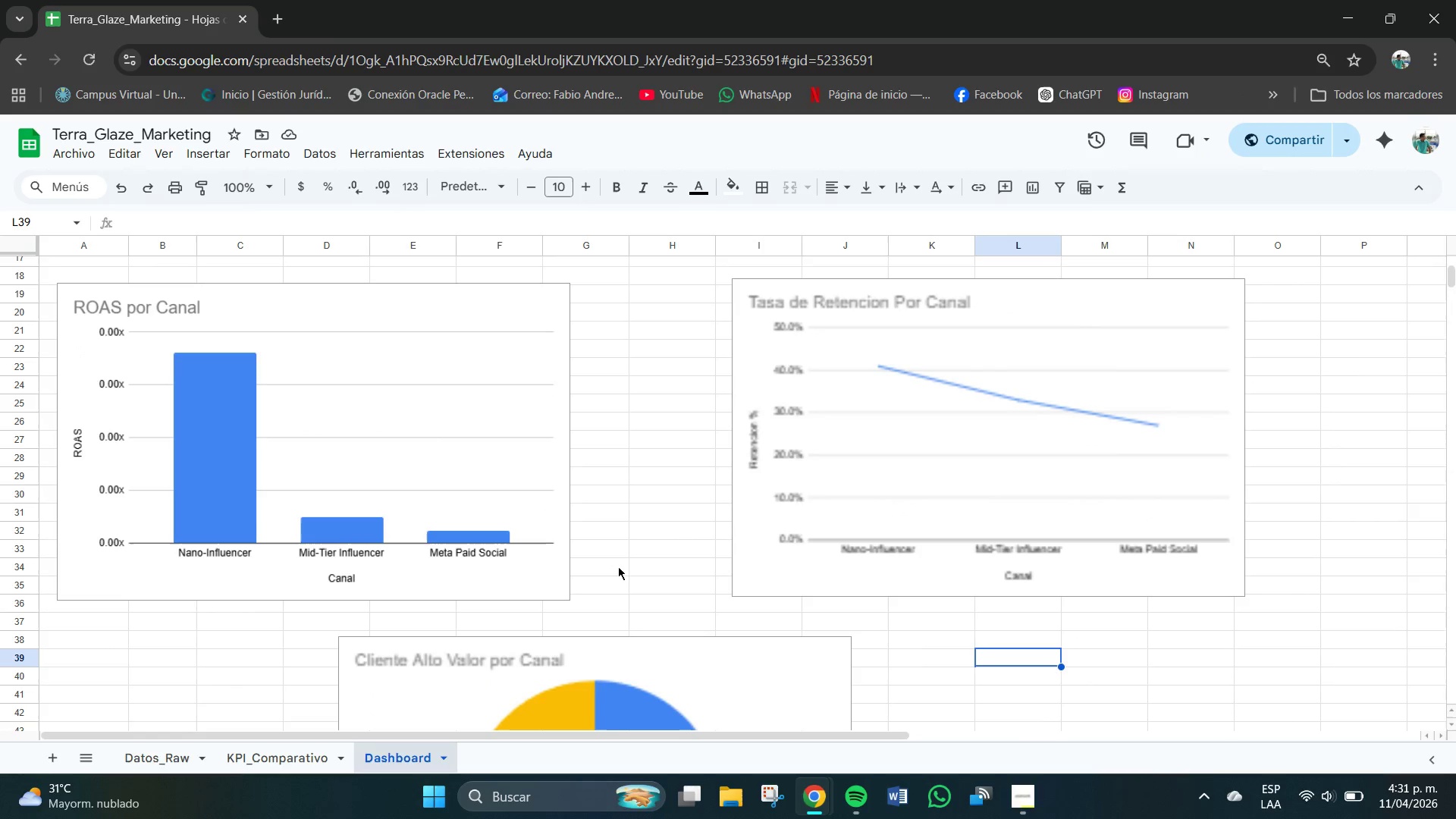 
left_click([843, 444])
 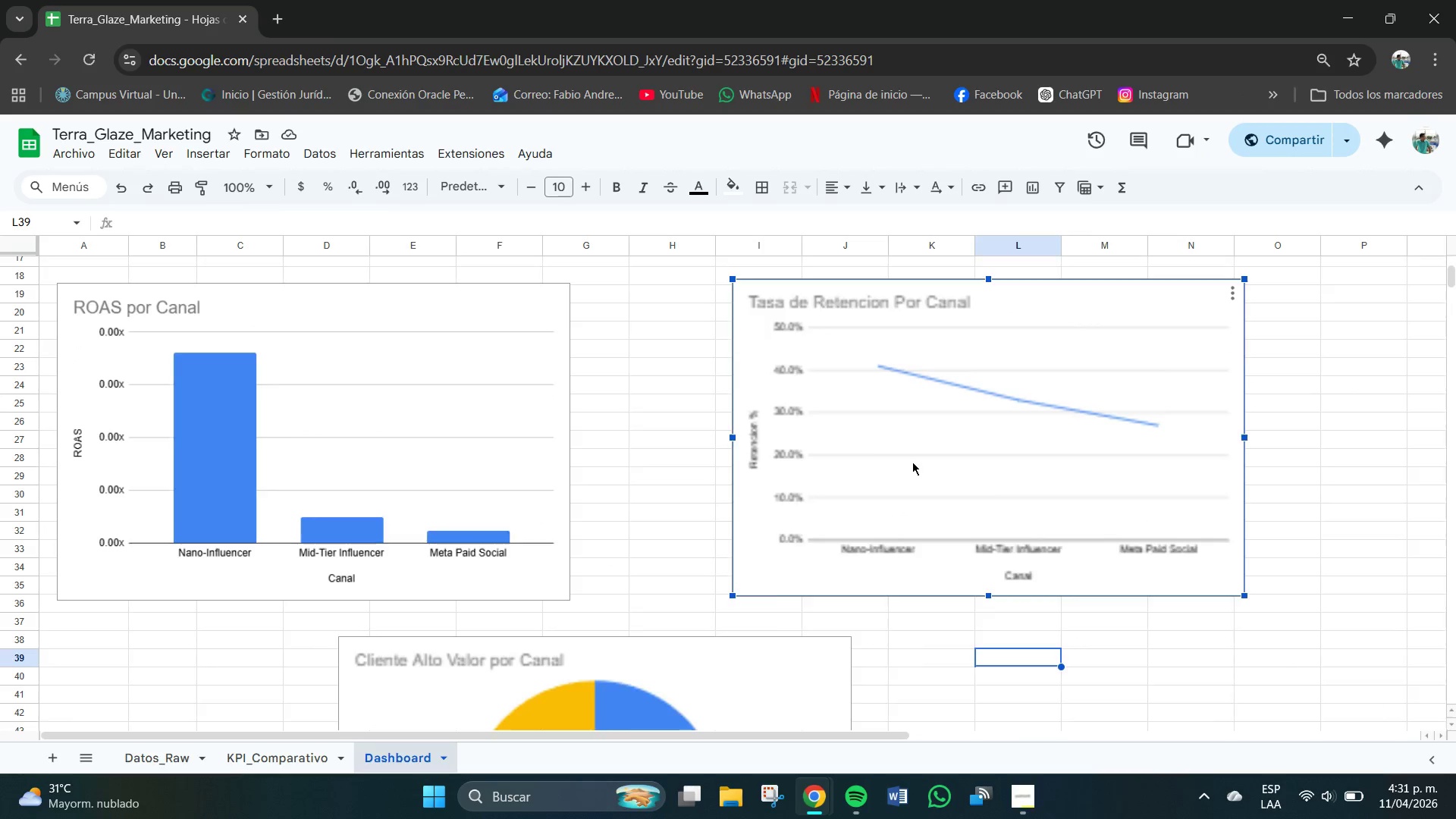 
scroll: coordinate [912, 462], scroll_direction: up, amount: 1.0
 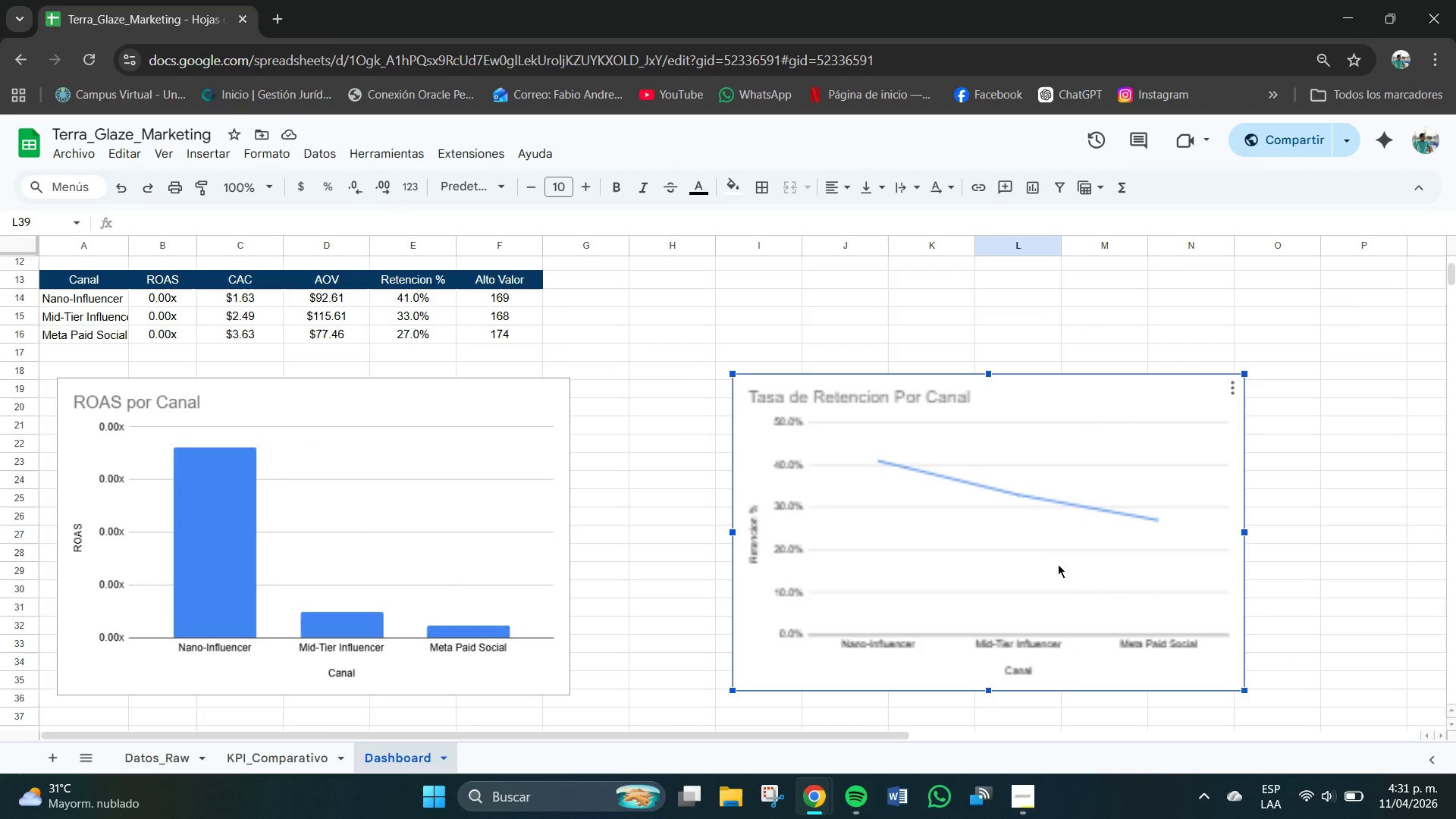 
left_click([1174, 597])
 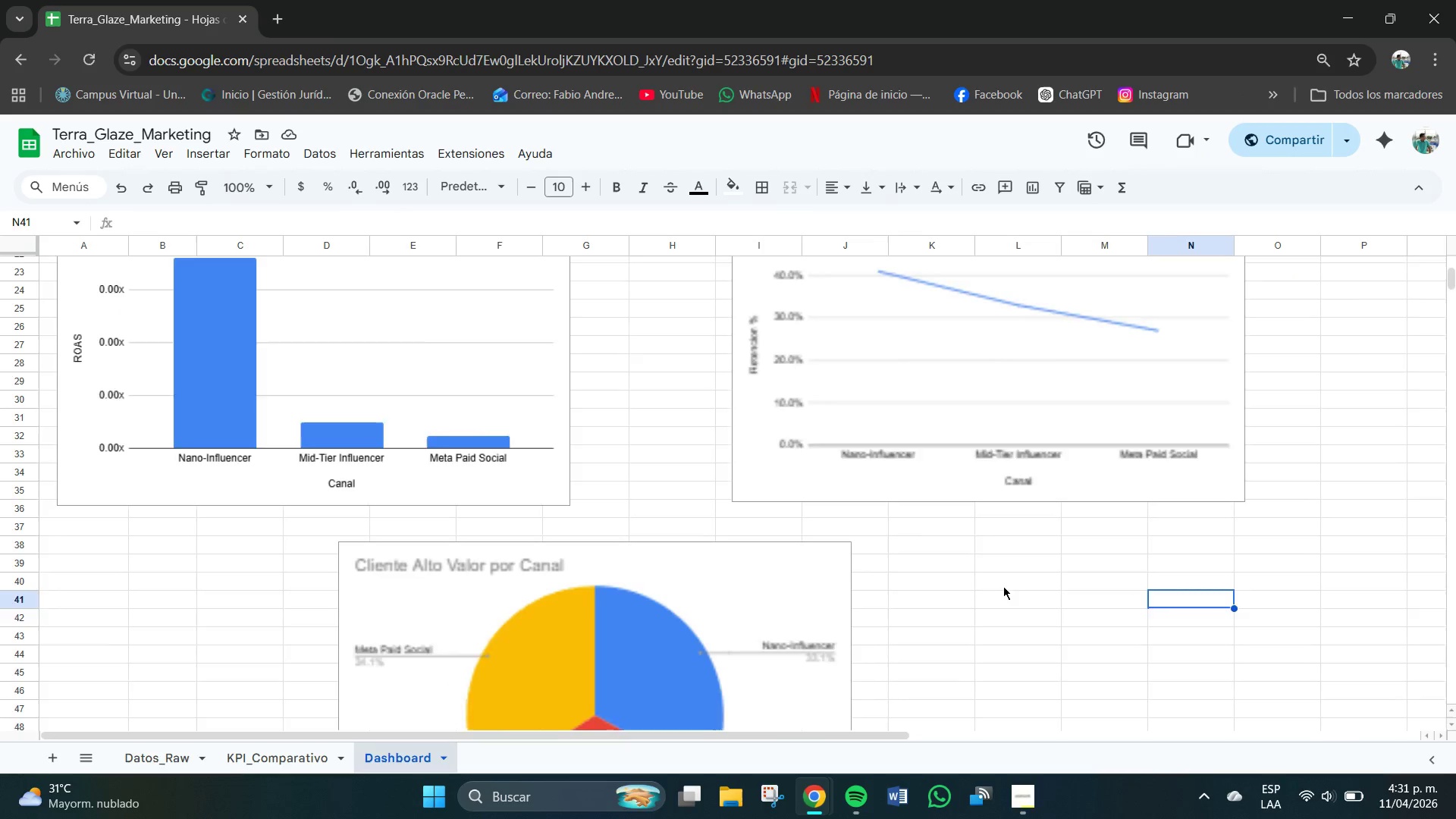 
scroll: coordinate [1003, 586], scroll_direction: down, amount: 3.0
 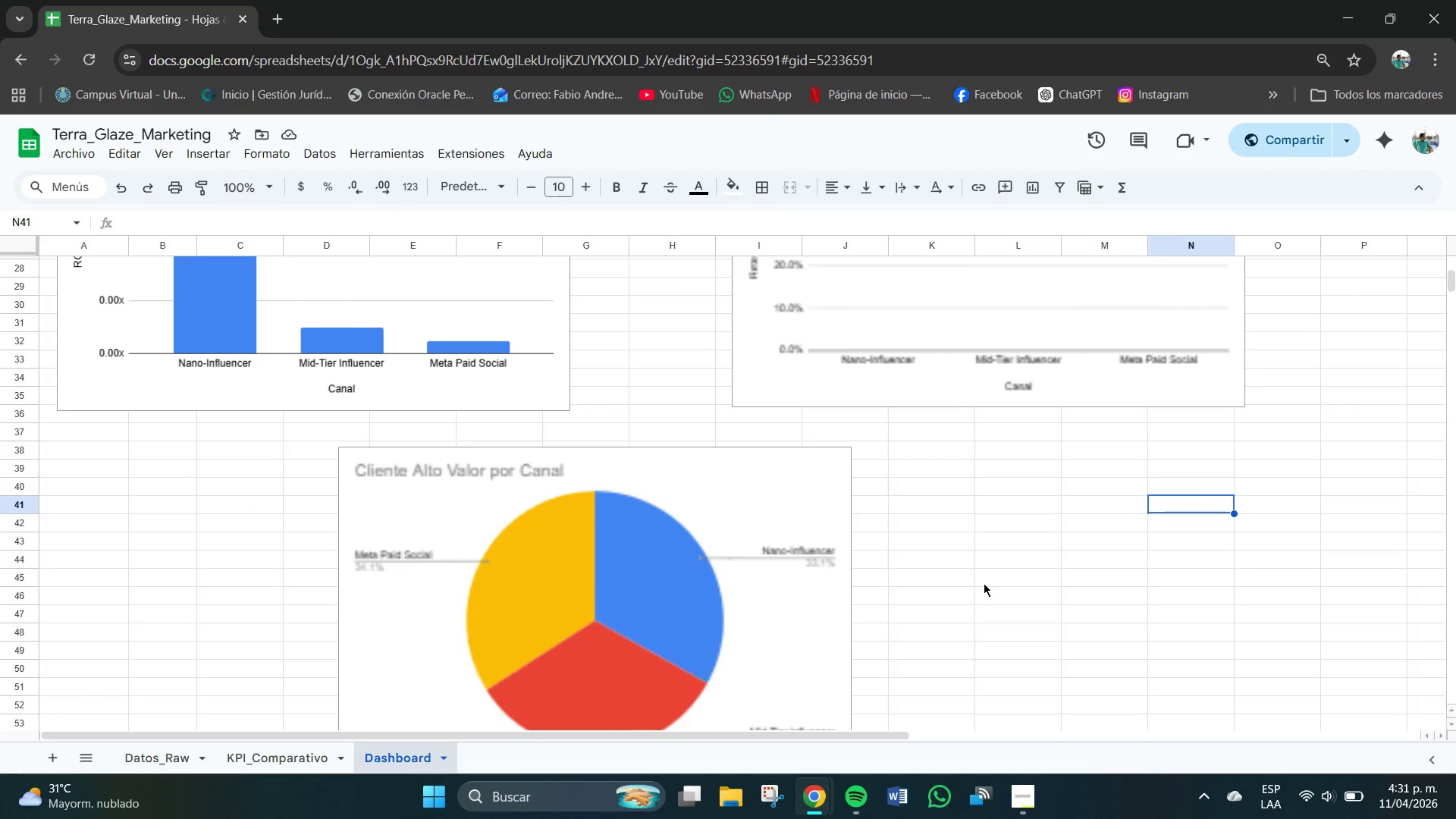 
left_click([708, 509])
 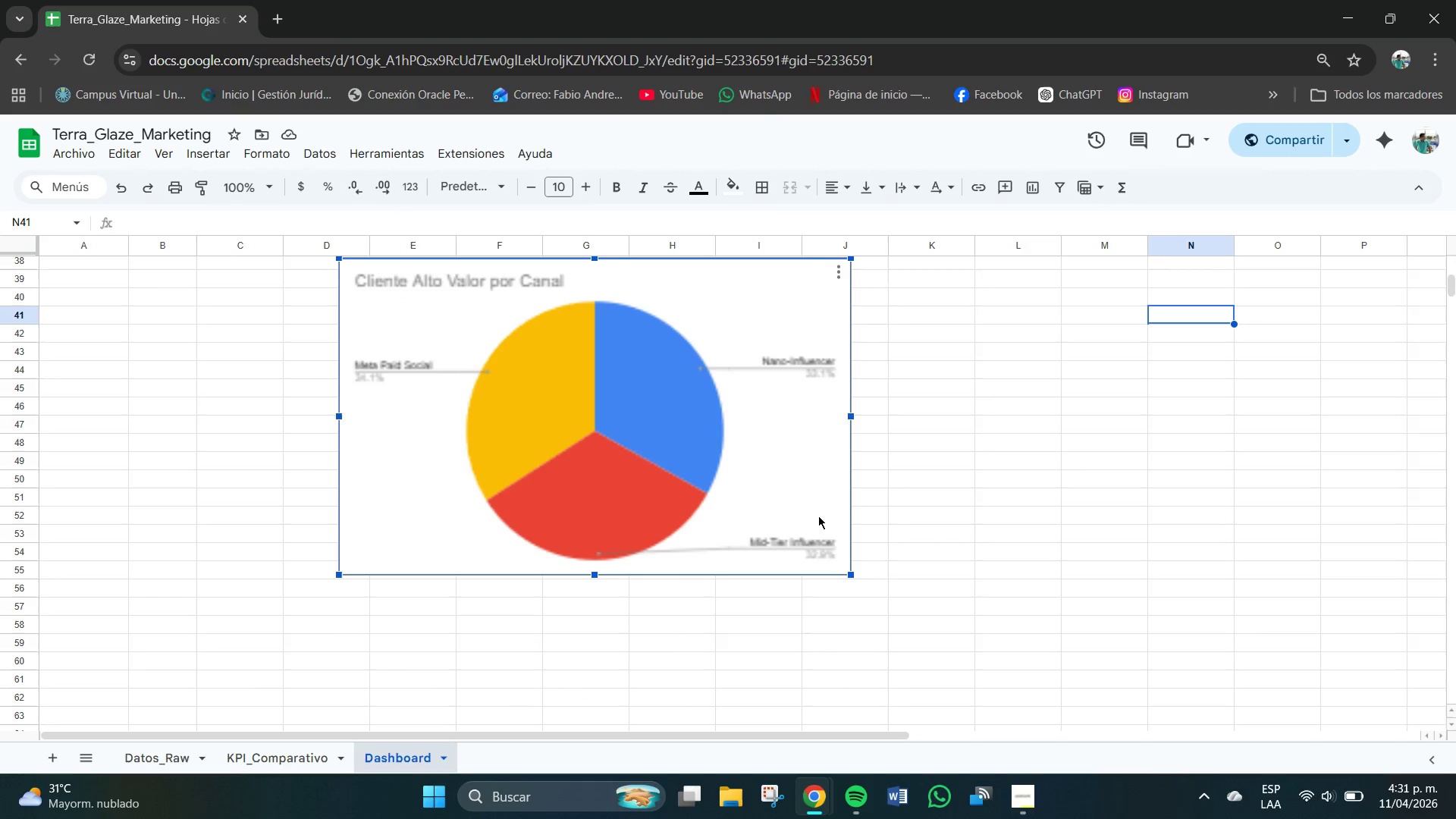 
scroll: coordinate [981, 585], scroll_direction: down, amount: 2.0
 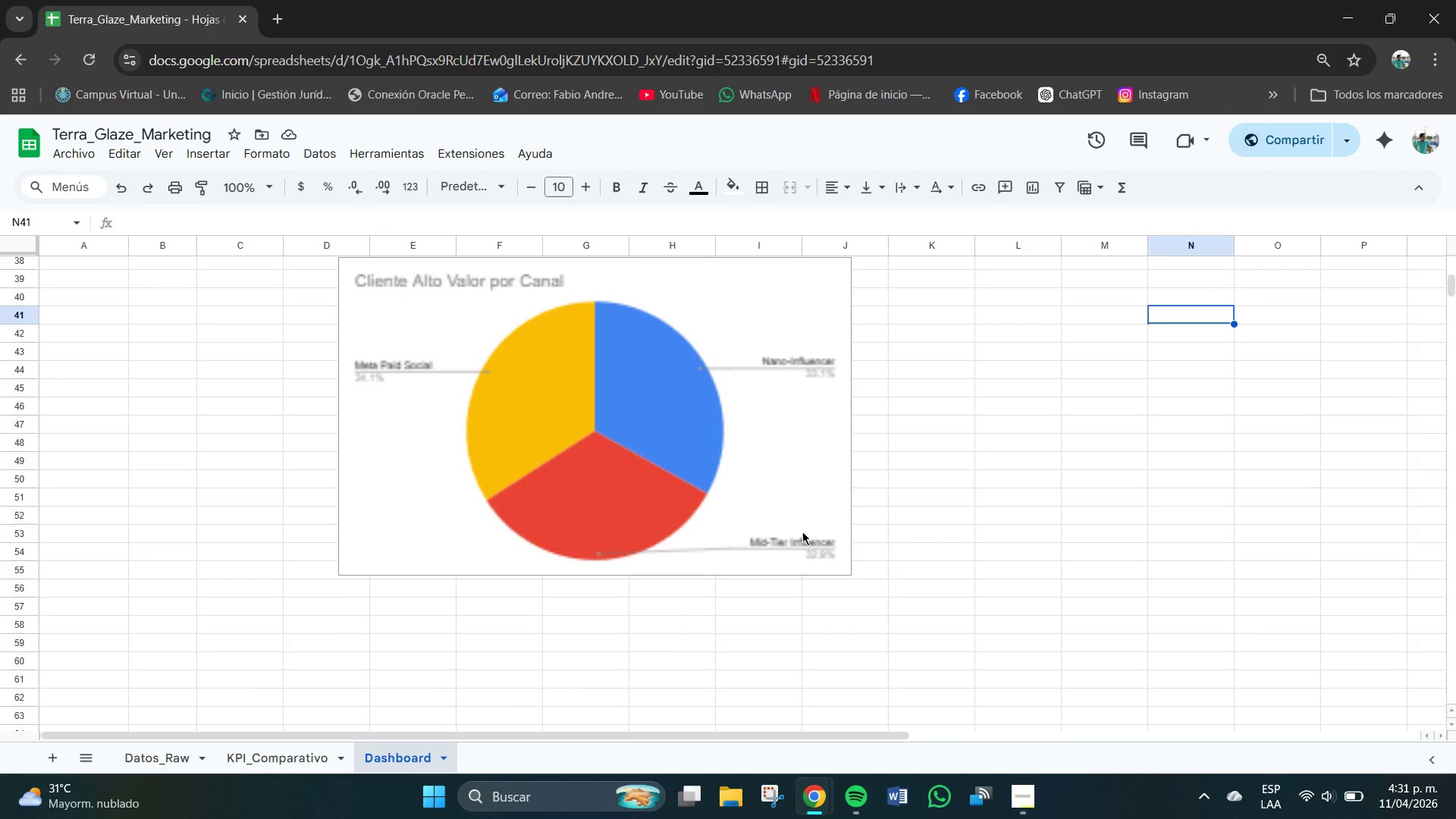 
hold_key(key=ControlLeft, duration=0.36)
scroll: coordinate [850, 513], scroll_direction: down, amount: 1.0
 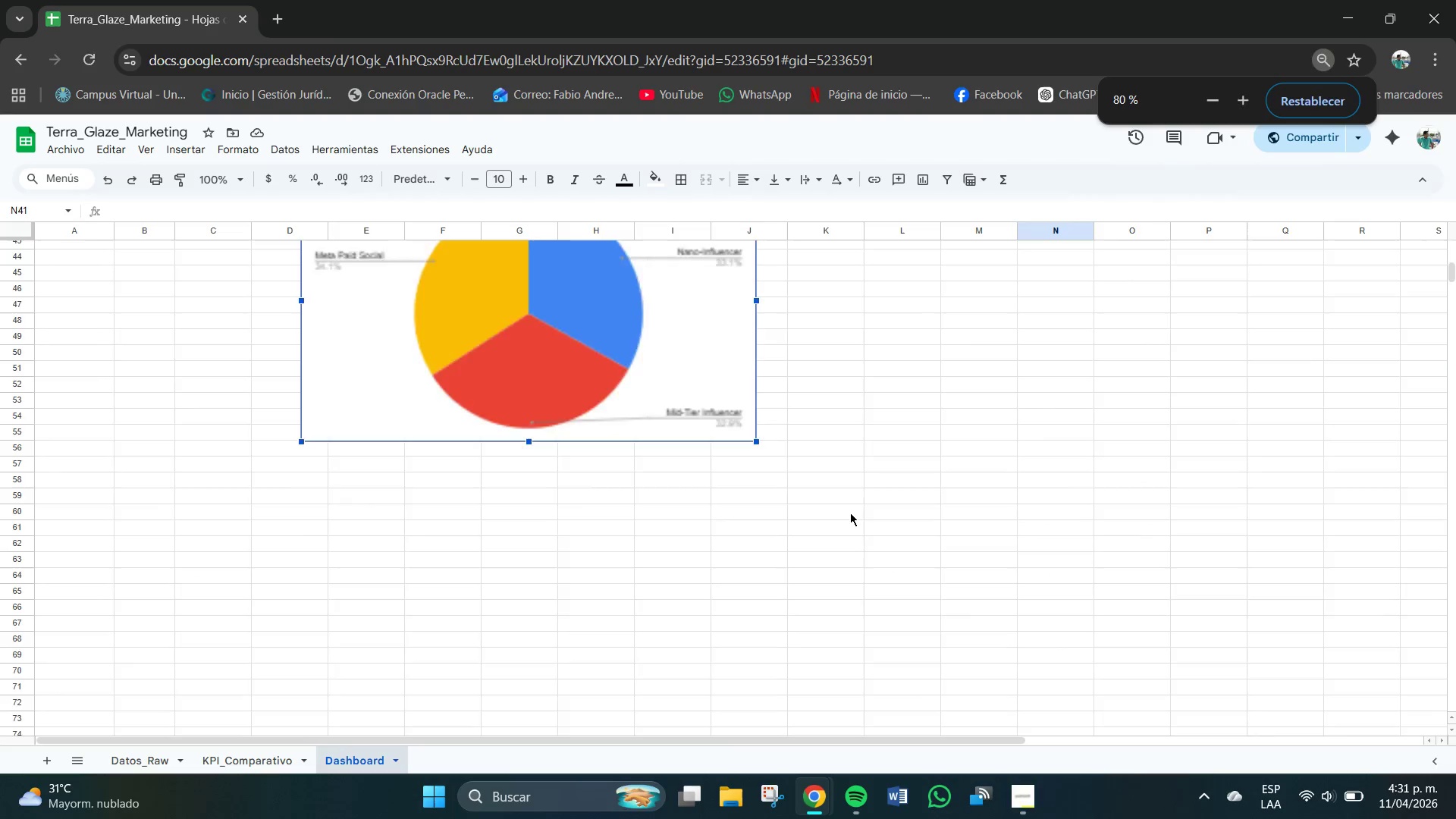 
scroll: coordinate [850, 513], scroll_direction: up, amount: 4.0
 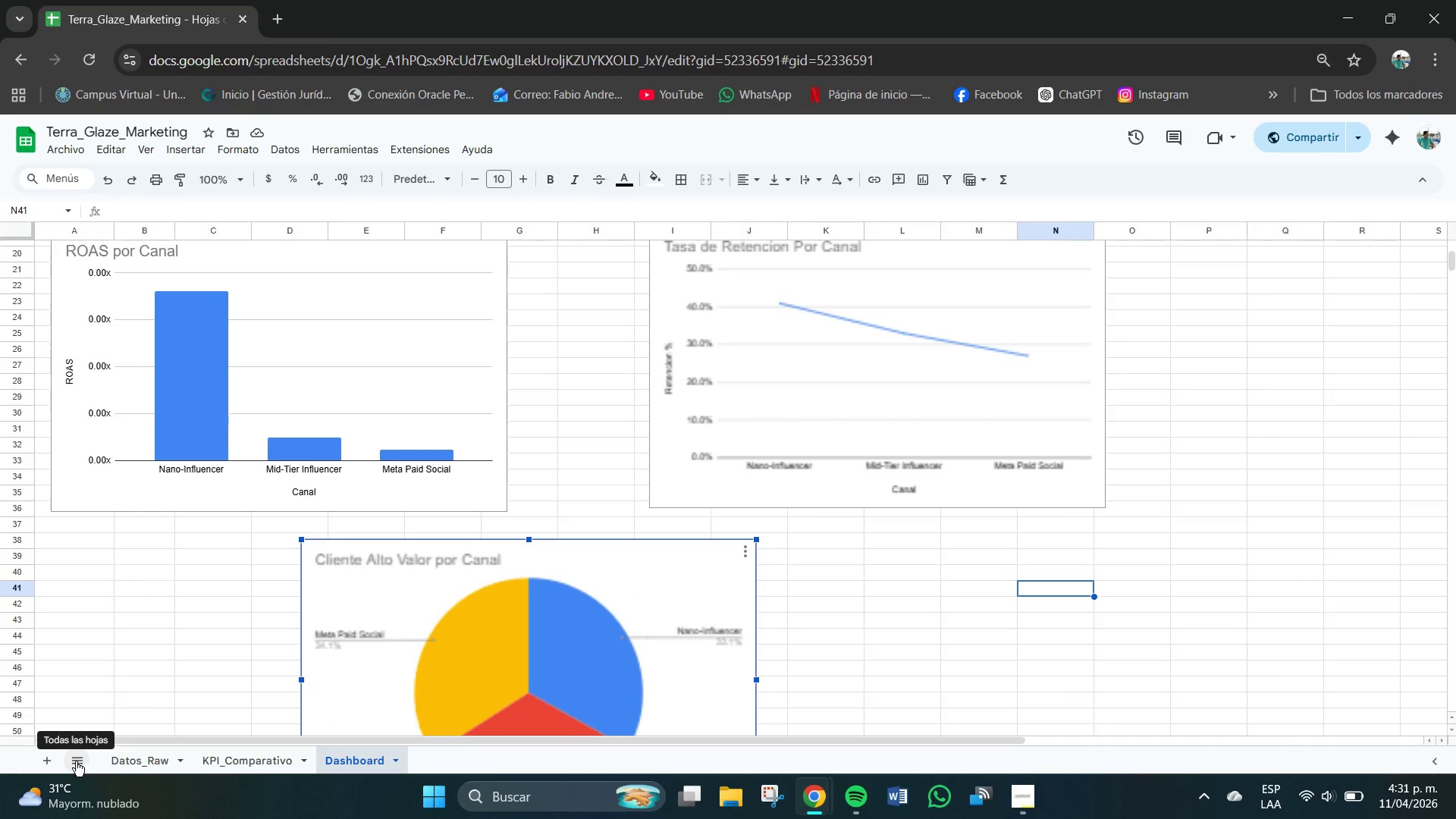 
left_click([52, 756])
 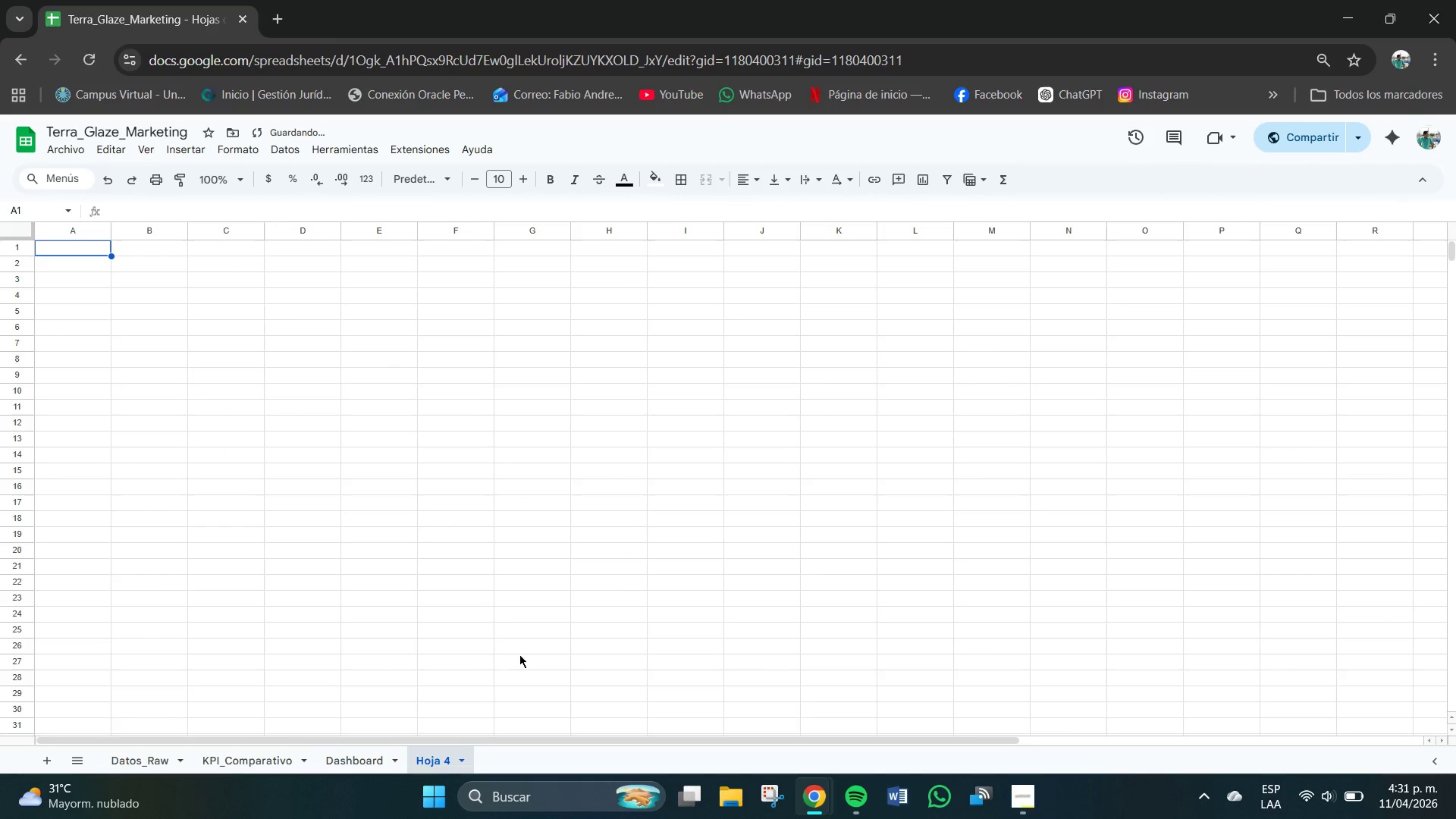 
scroll: coordinate [611, 577], scroll_direction: up, amount: 3.0